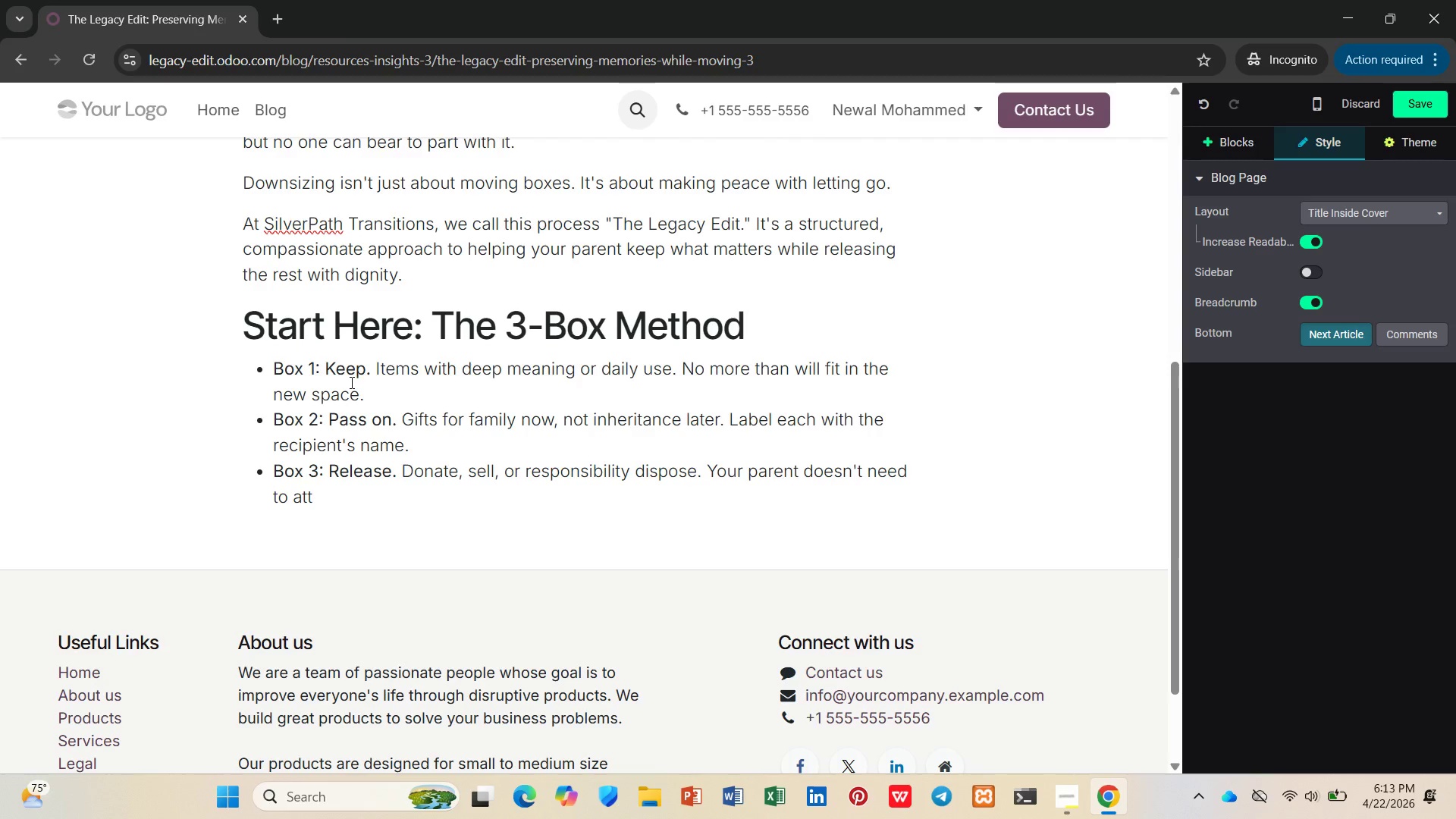 
type(end)
 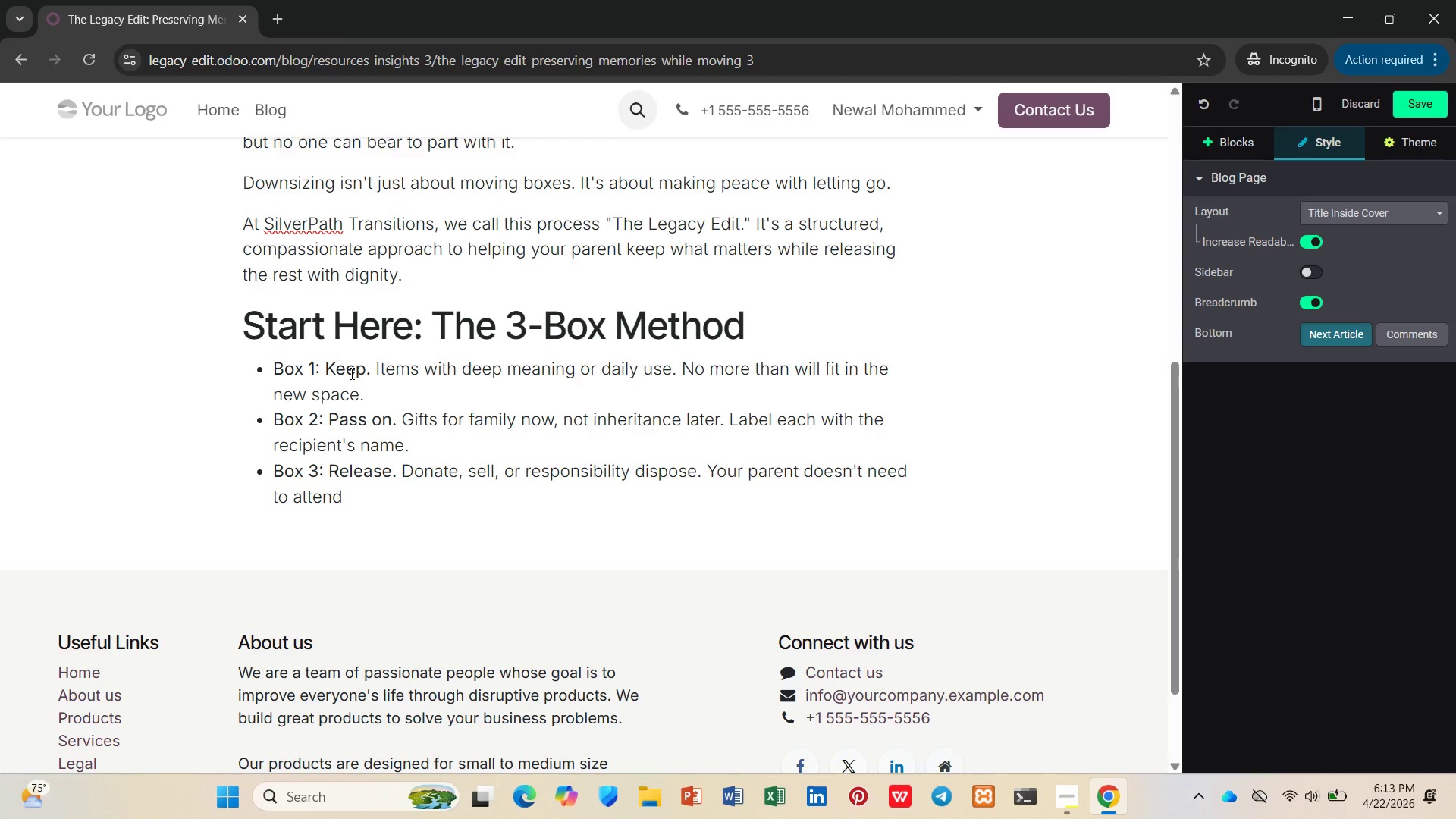 
wait(34.44)
 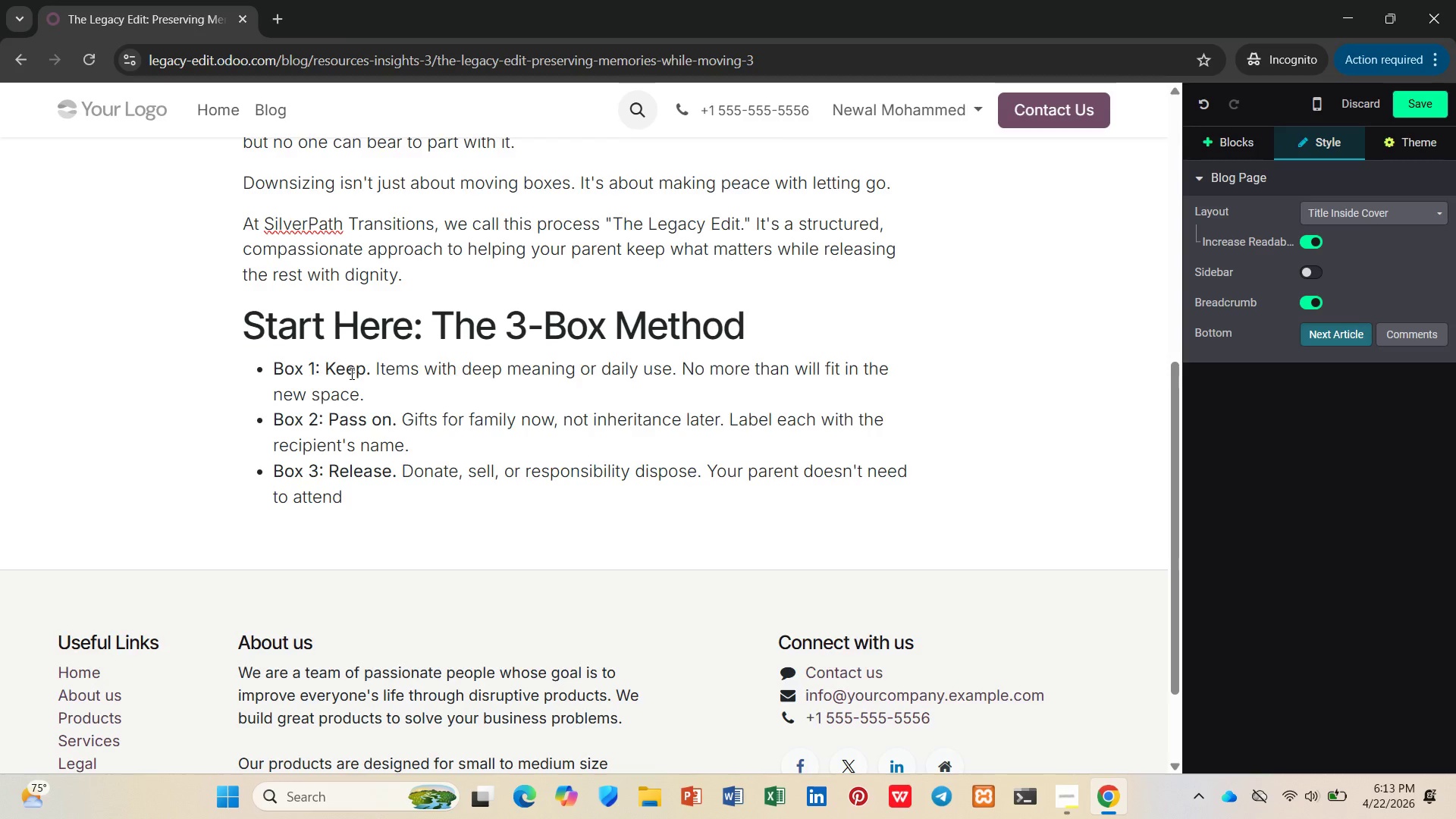 
type( evry goodbye.)
 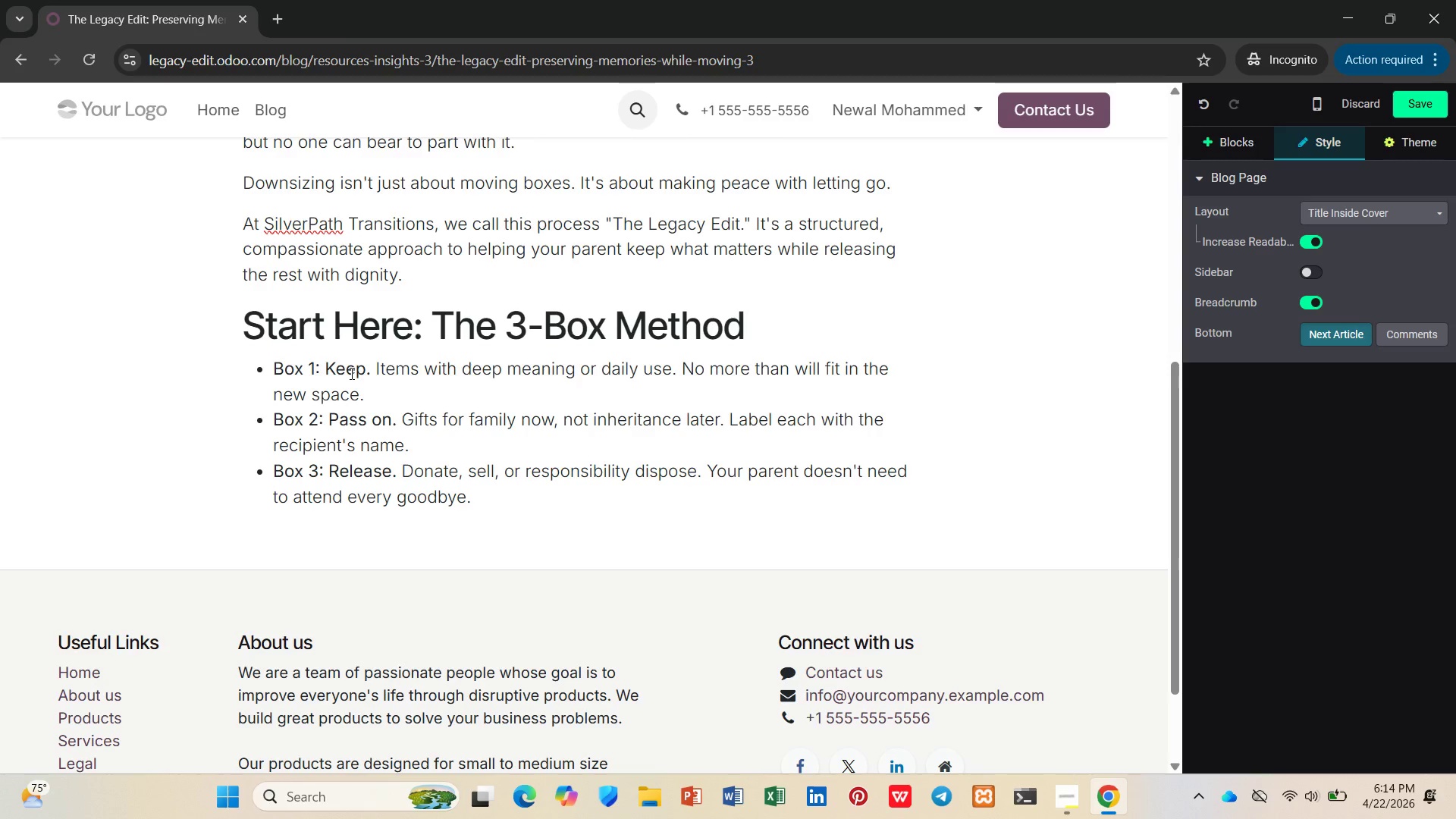 
scroll: coordinate [350, 373], scroll_direction: down, amount: 2.0
 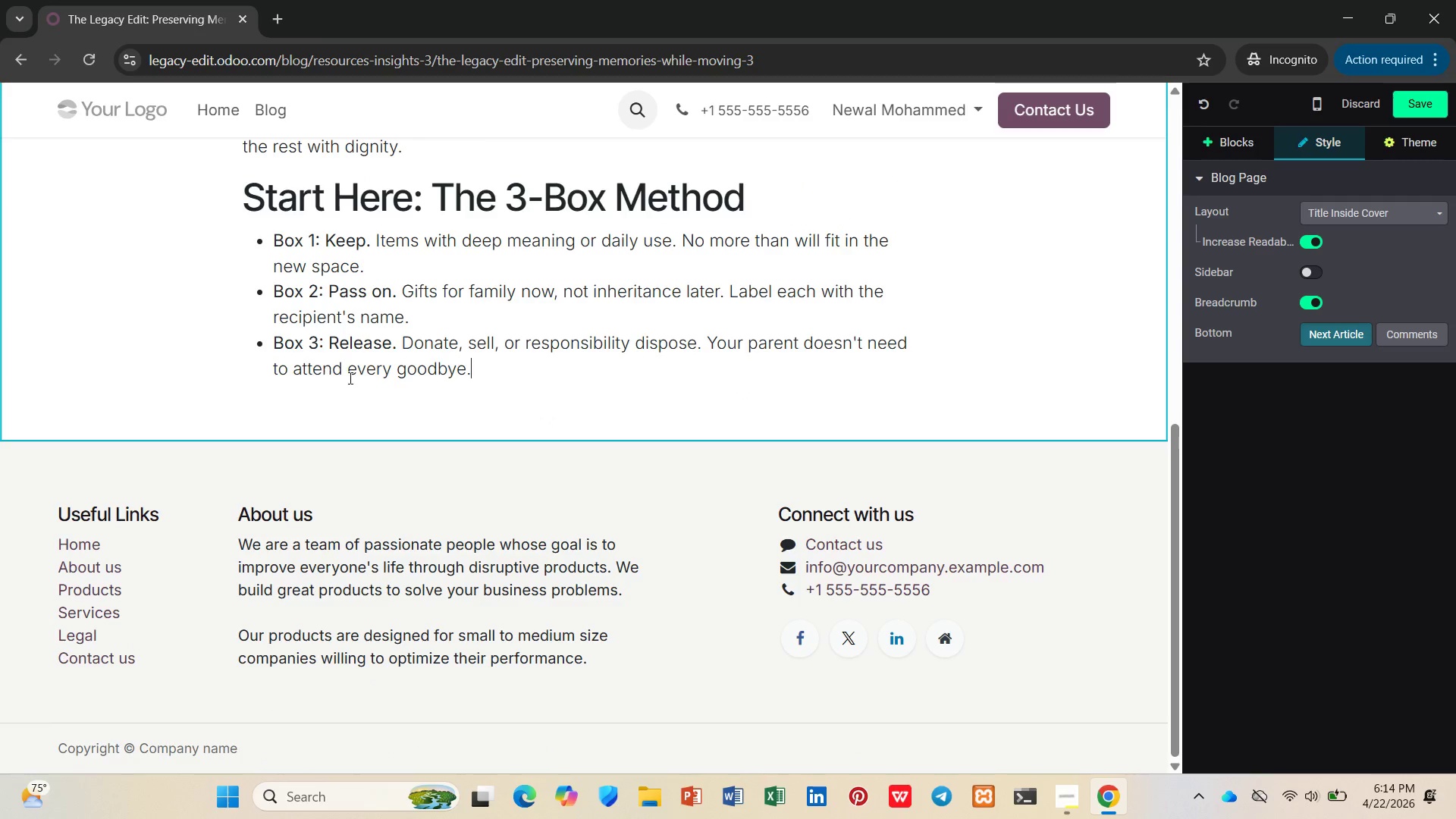 
key(Enter)
 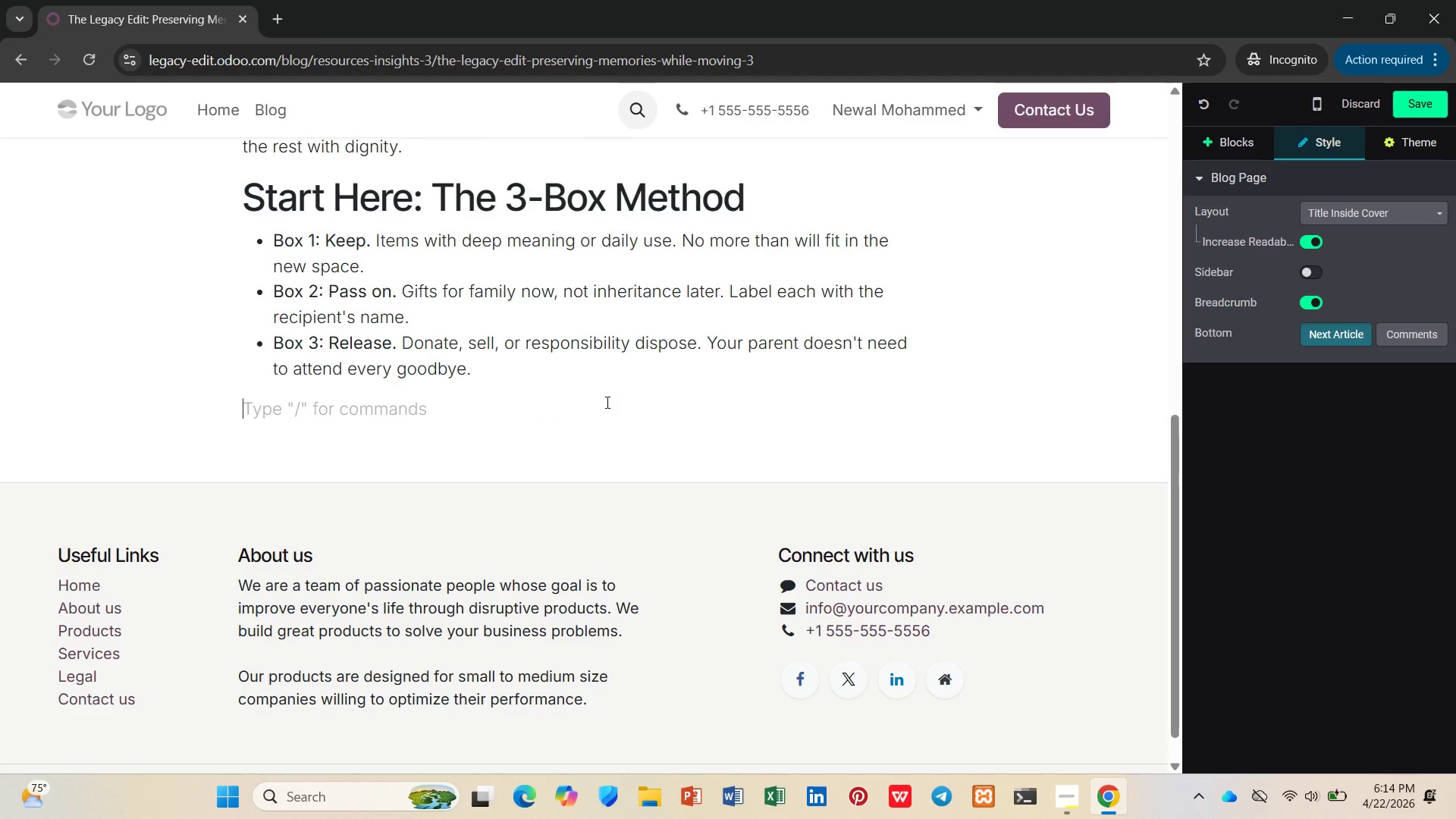 
key(Enter)
 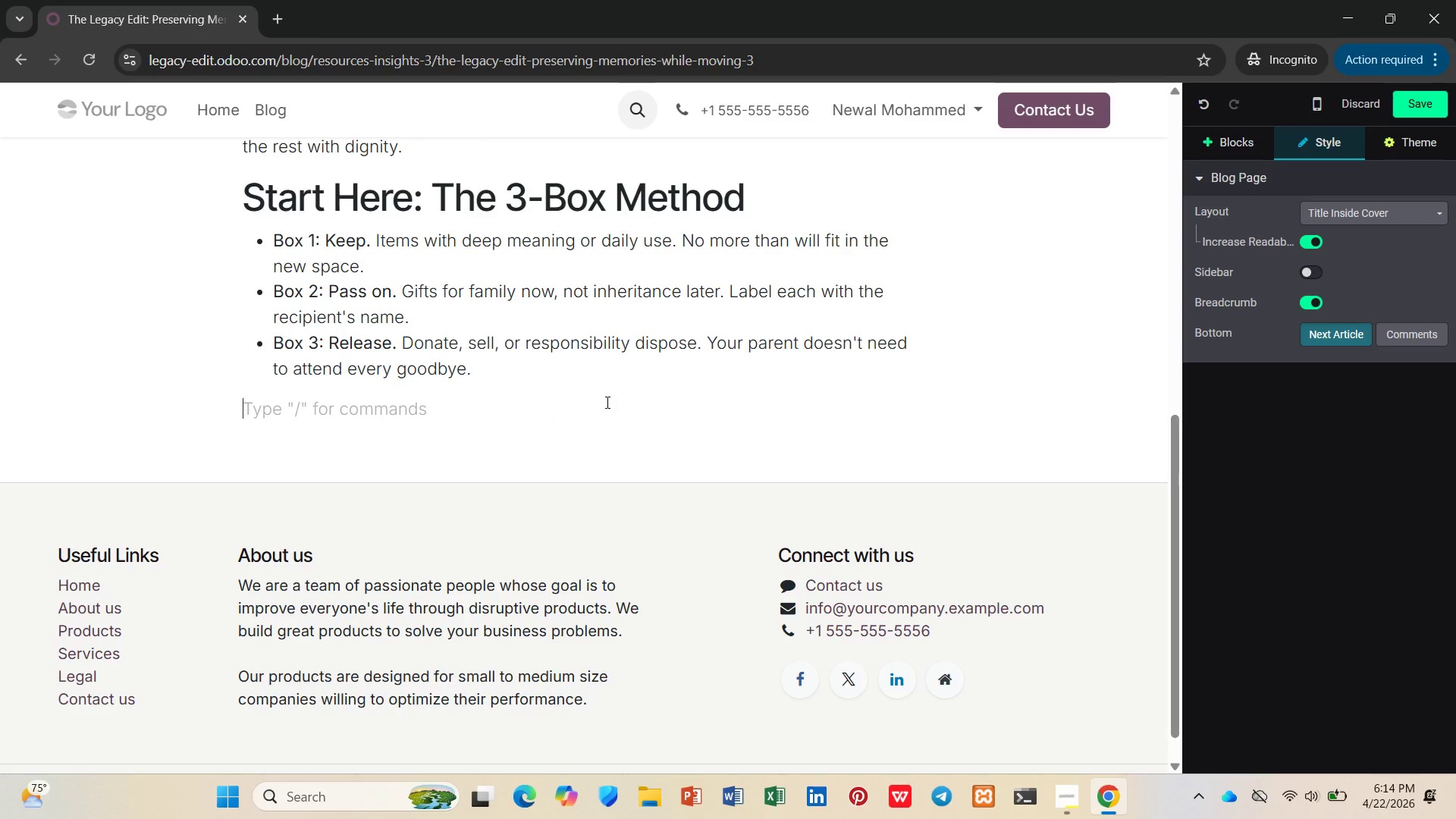 
type(The goal )
 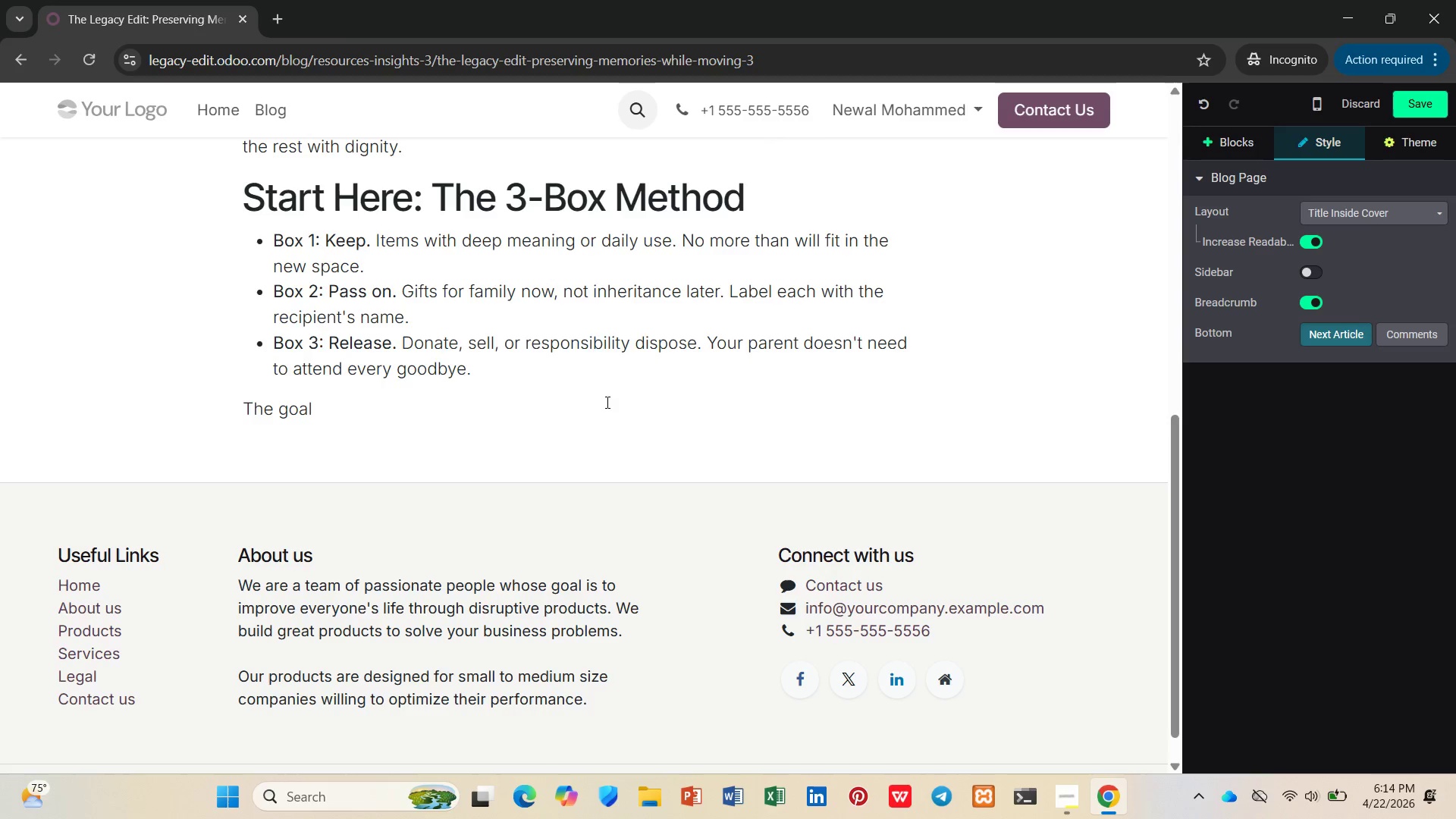 
wait(8.69)
 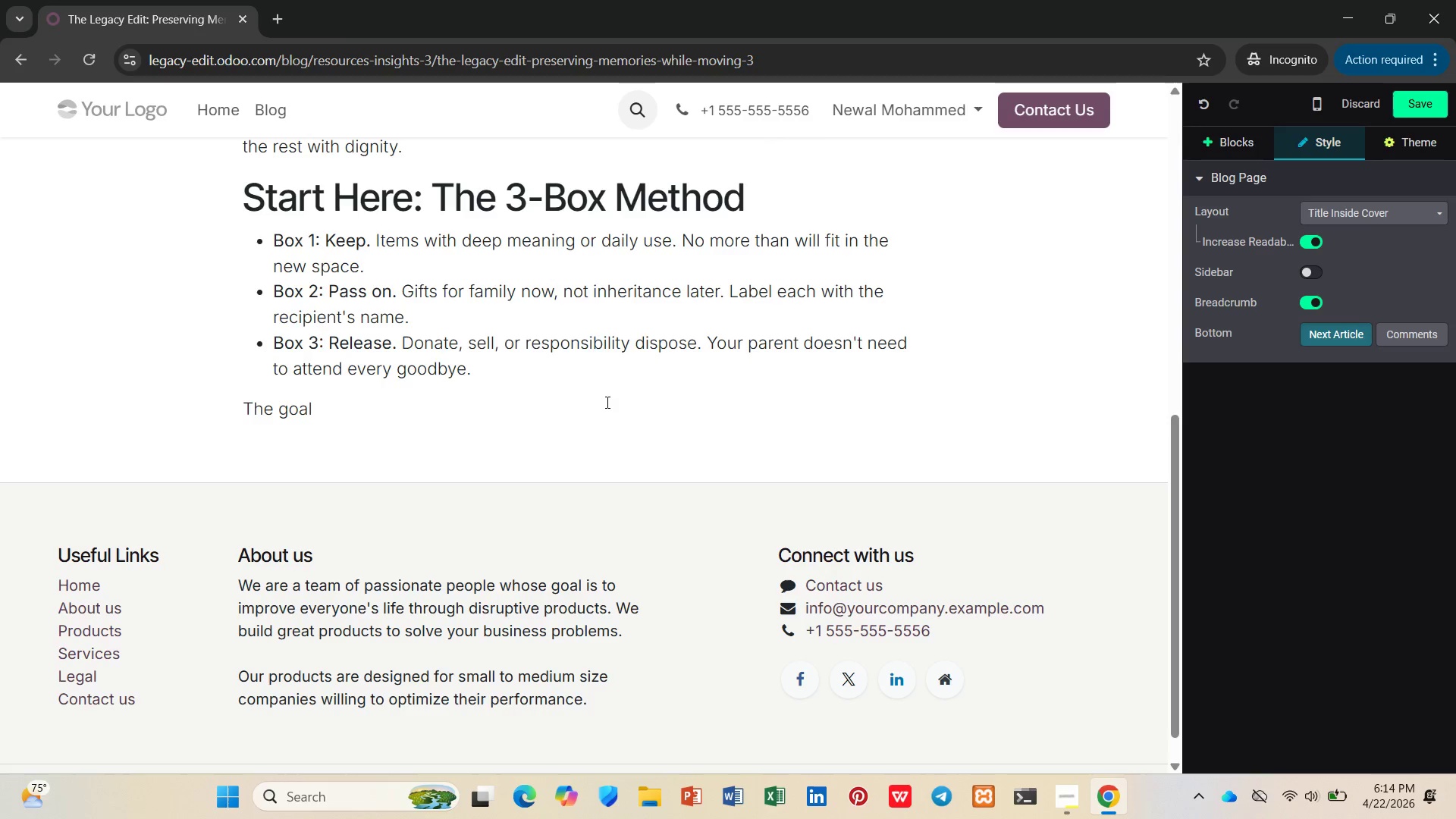 
type(isn; t)
key(Backspace)
key(Backspace)
key(Backspace)
type('t minimalism. It's intentionality. Every item that moves to the )
 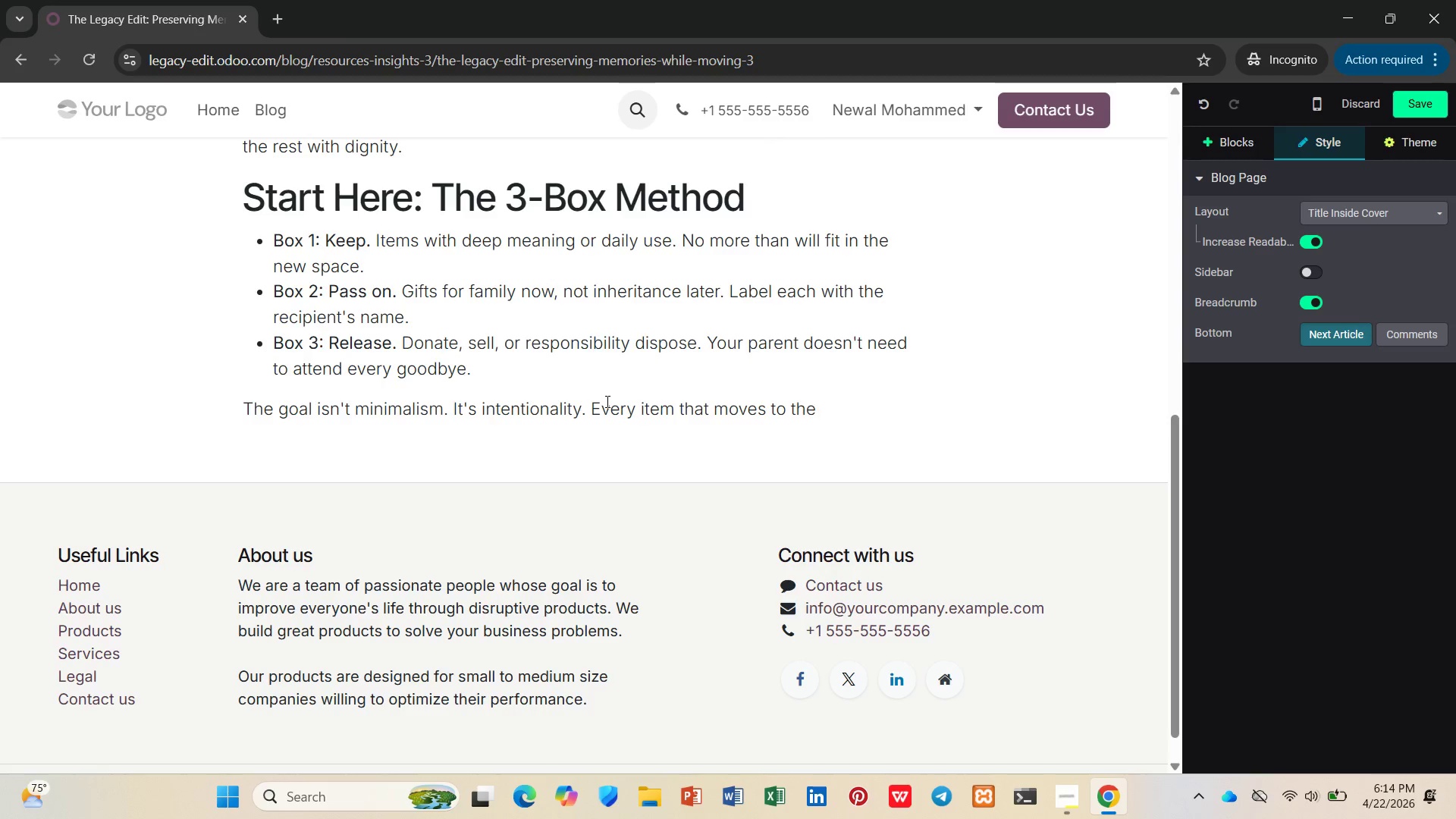 
type(new home should be there because someone chose it, not because no one ah)
key(Backspace)
key(Backspace)
type(had the energy to sort)
key(Backspace)
type( it.)
 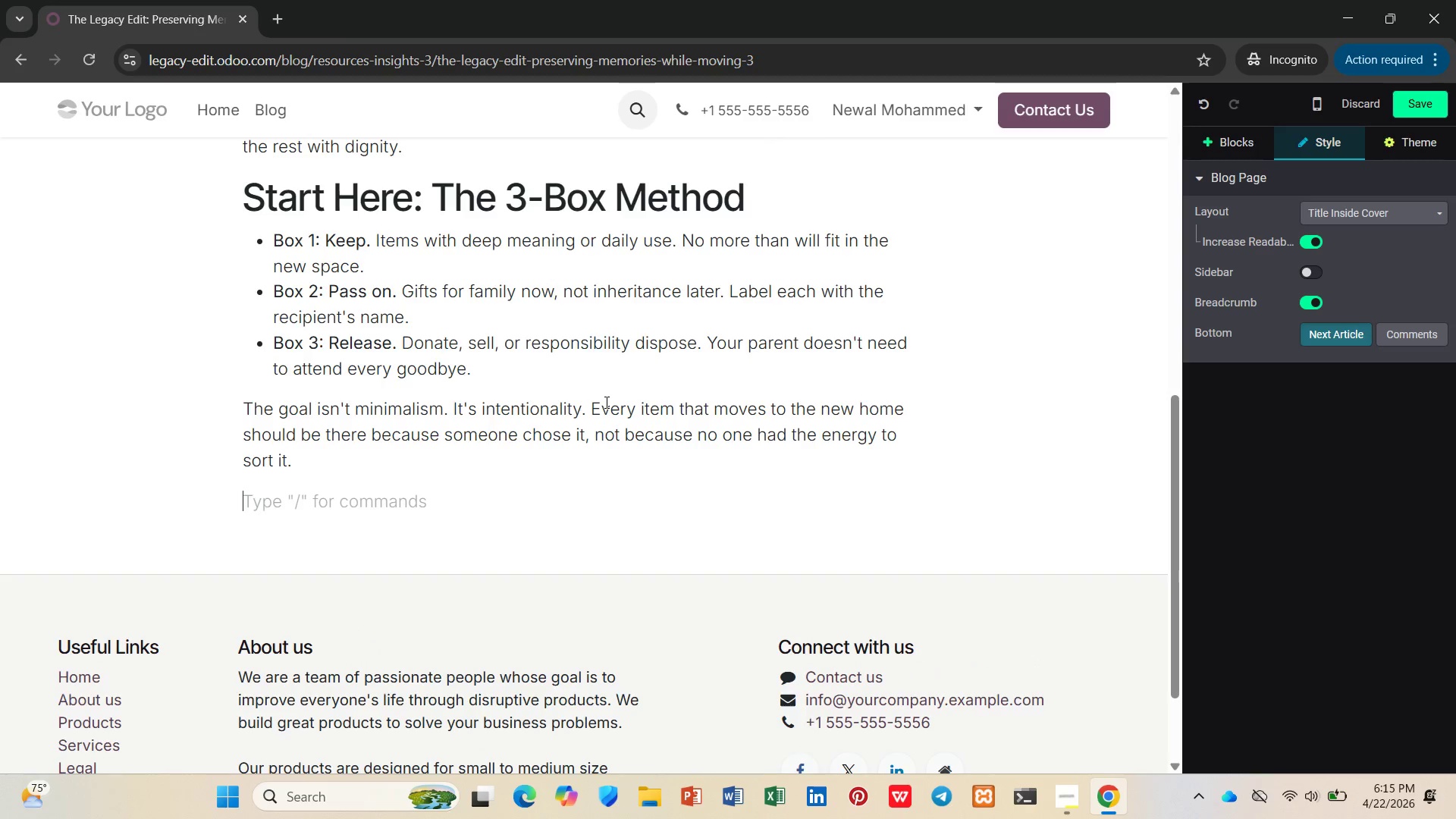 
key(Enter)
 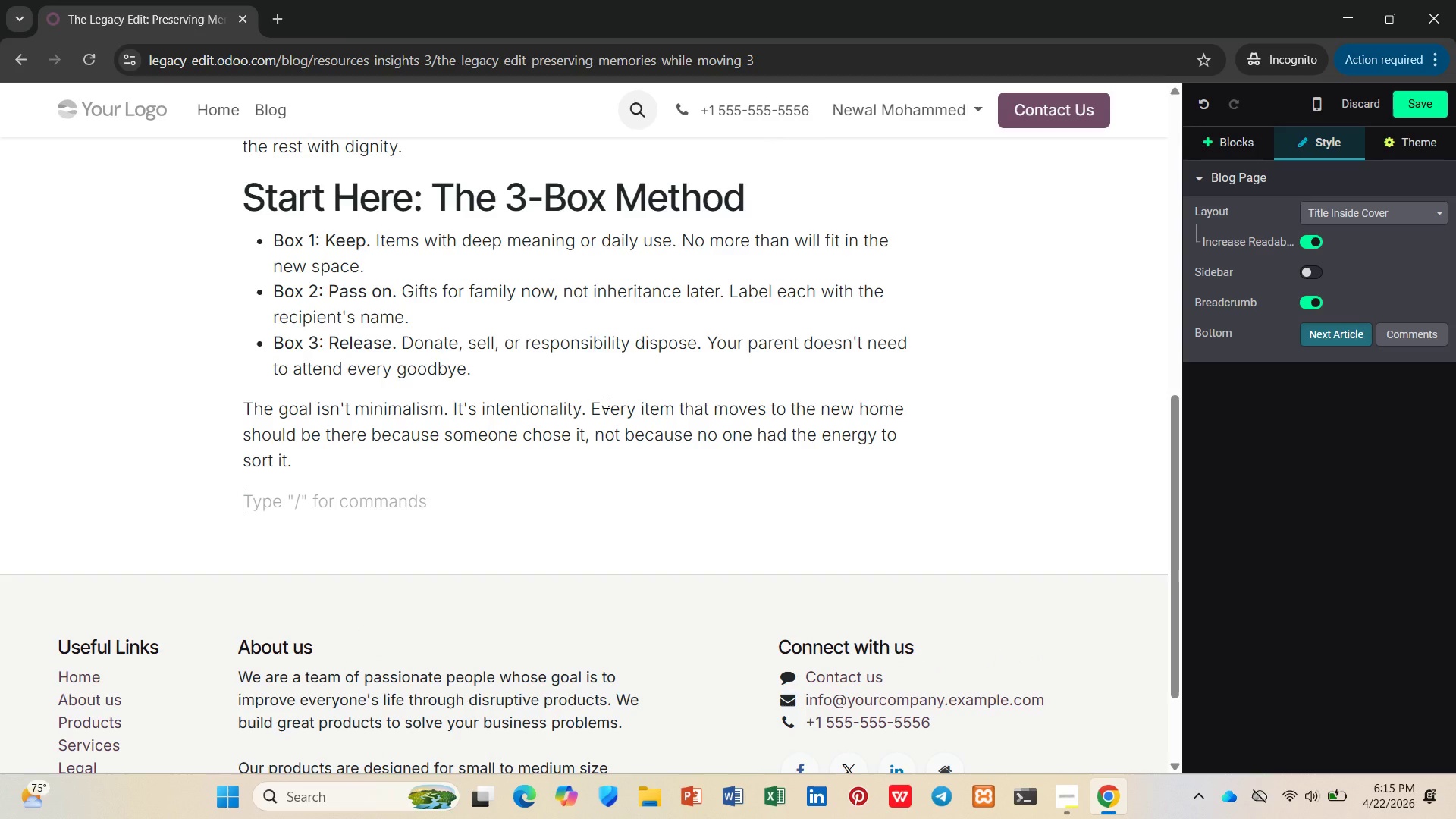 
type(We'v )
key(Backspace)
type(e e)
key(Backspace)
type(seen daughters cry )
 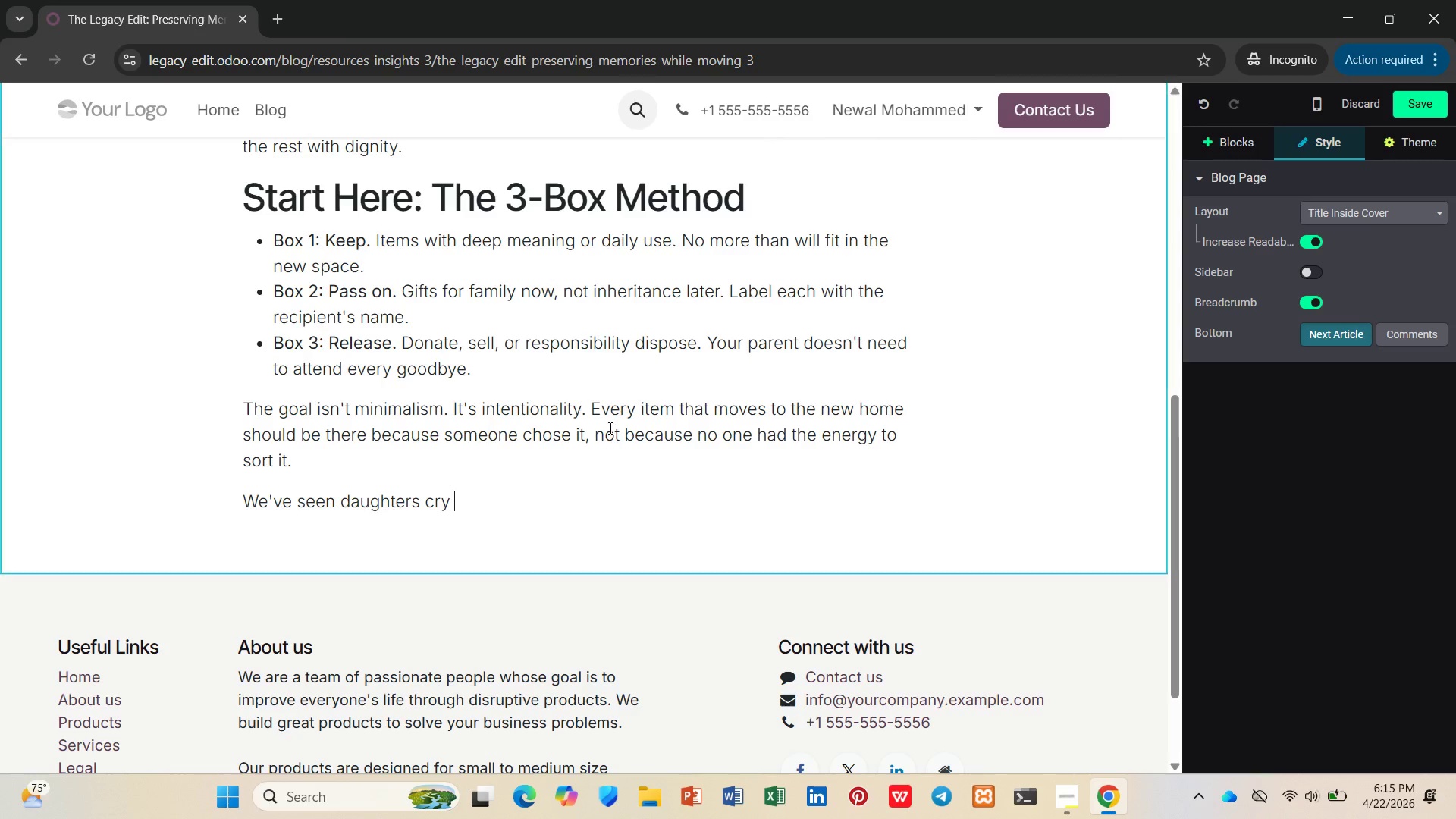 
type(t)
key(Backspace)
type(relief when htey reaize they can j)
key(Backspace)
type(keep the cookie jar and let go of the rest. THs)
key(Backspace)
key(Backspace)
type(hat's the Legacy Eid)
 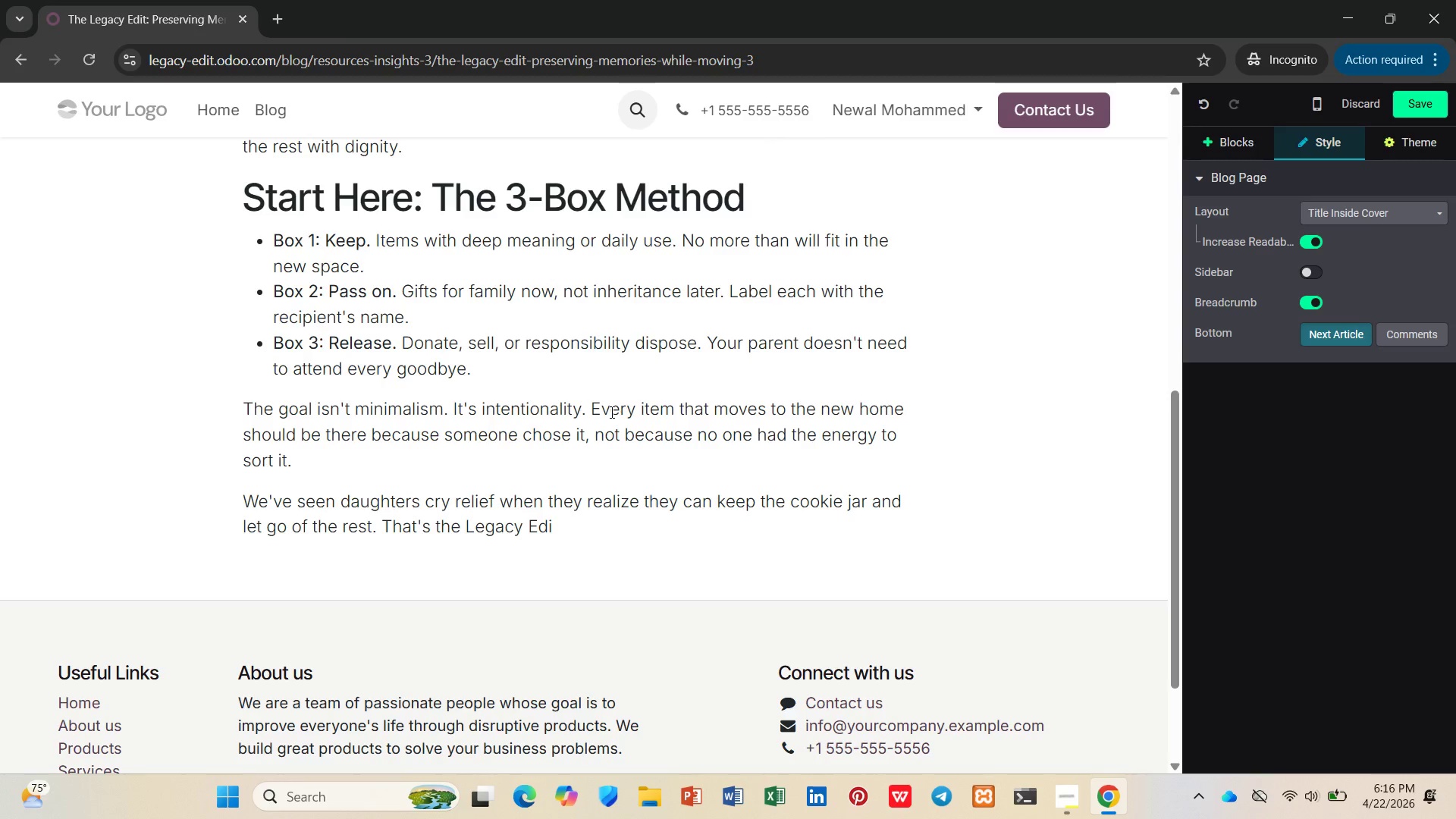 
key(T)
 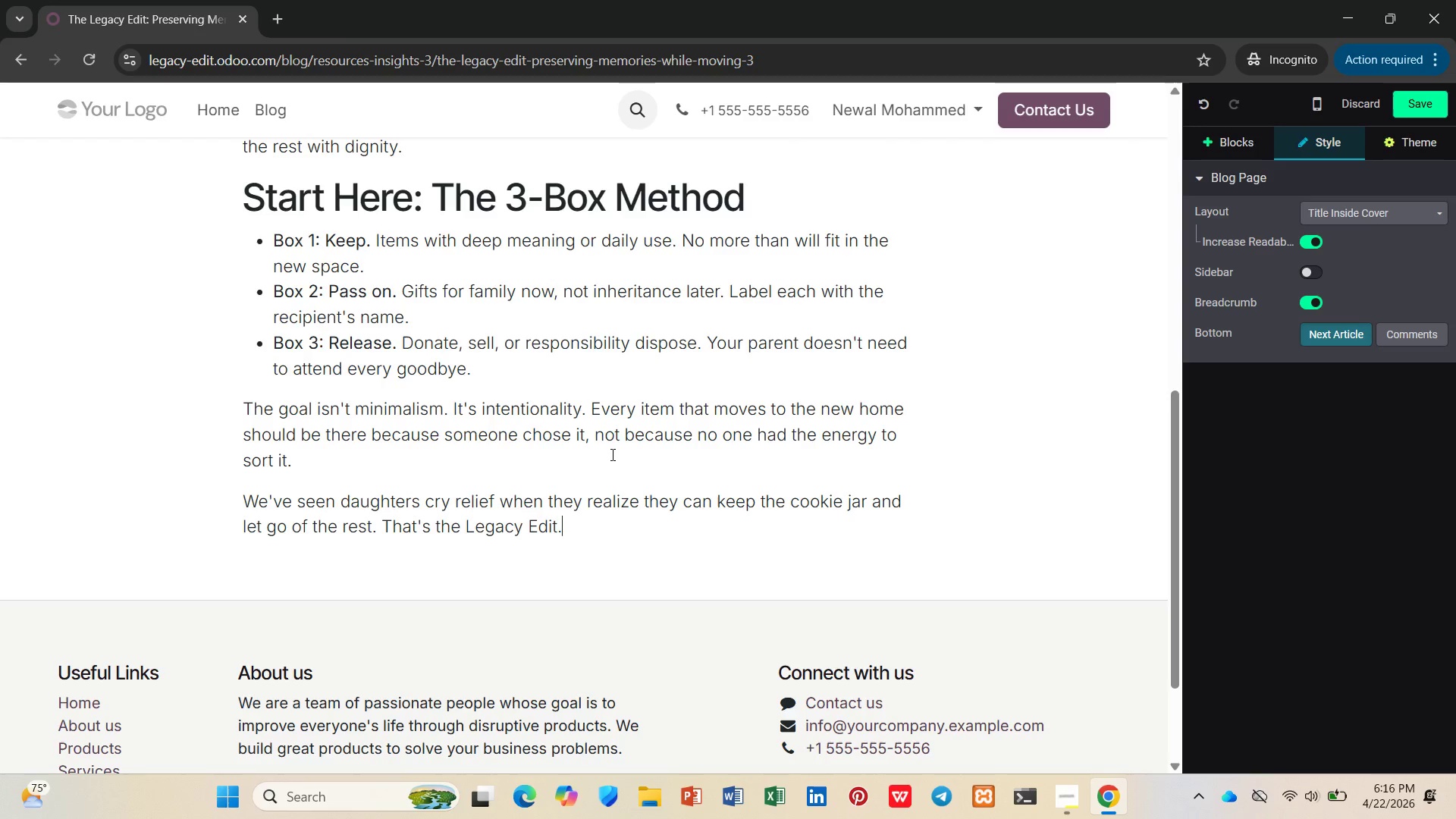 
key(Period)
 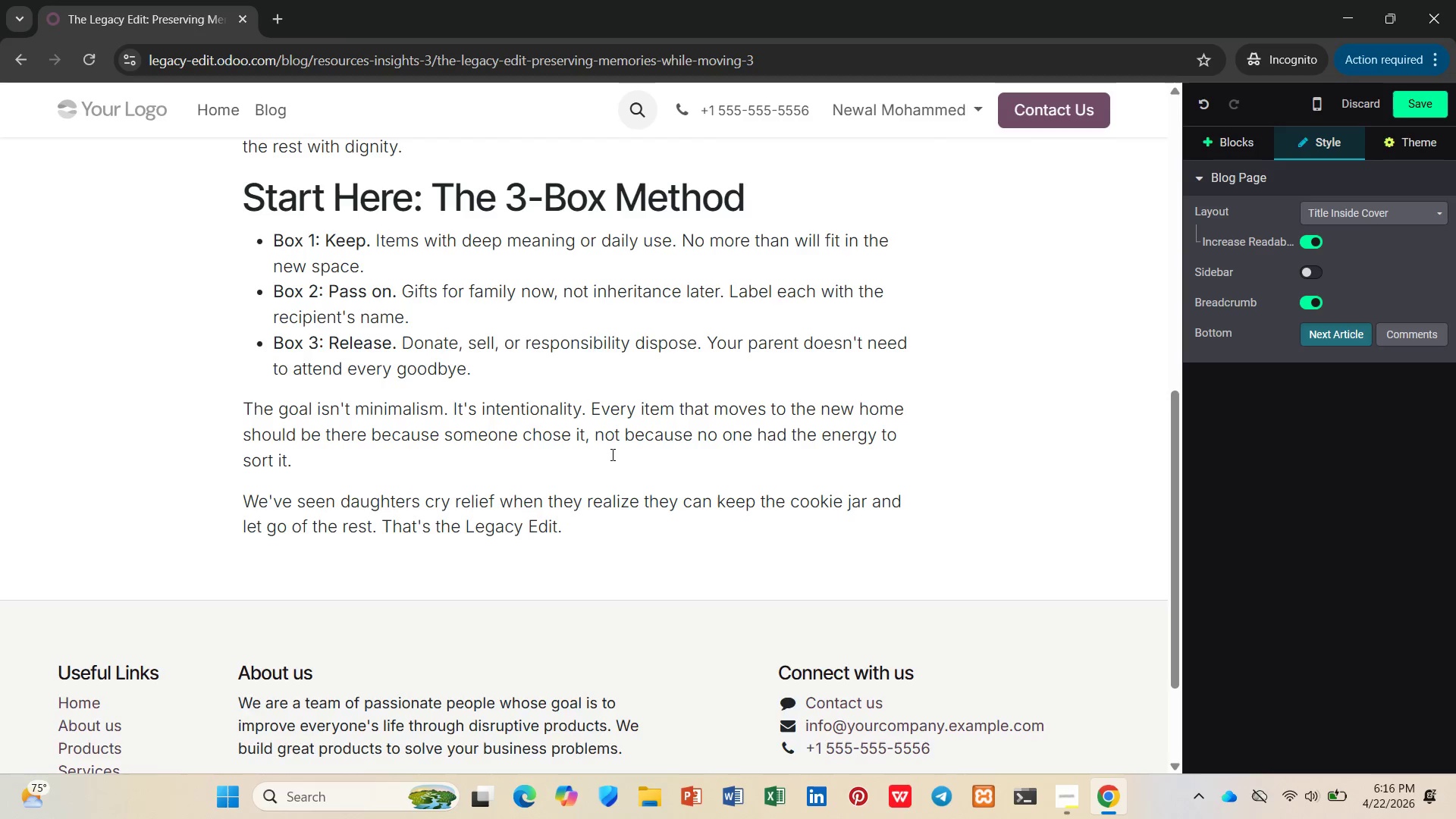 
key(Enter)
 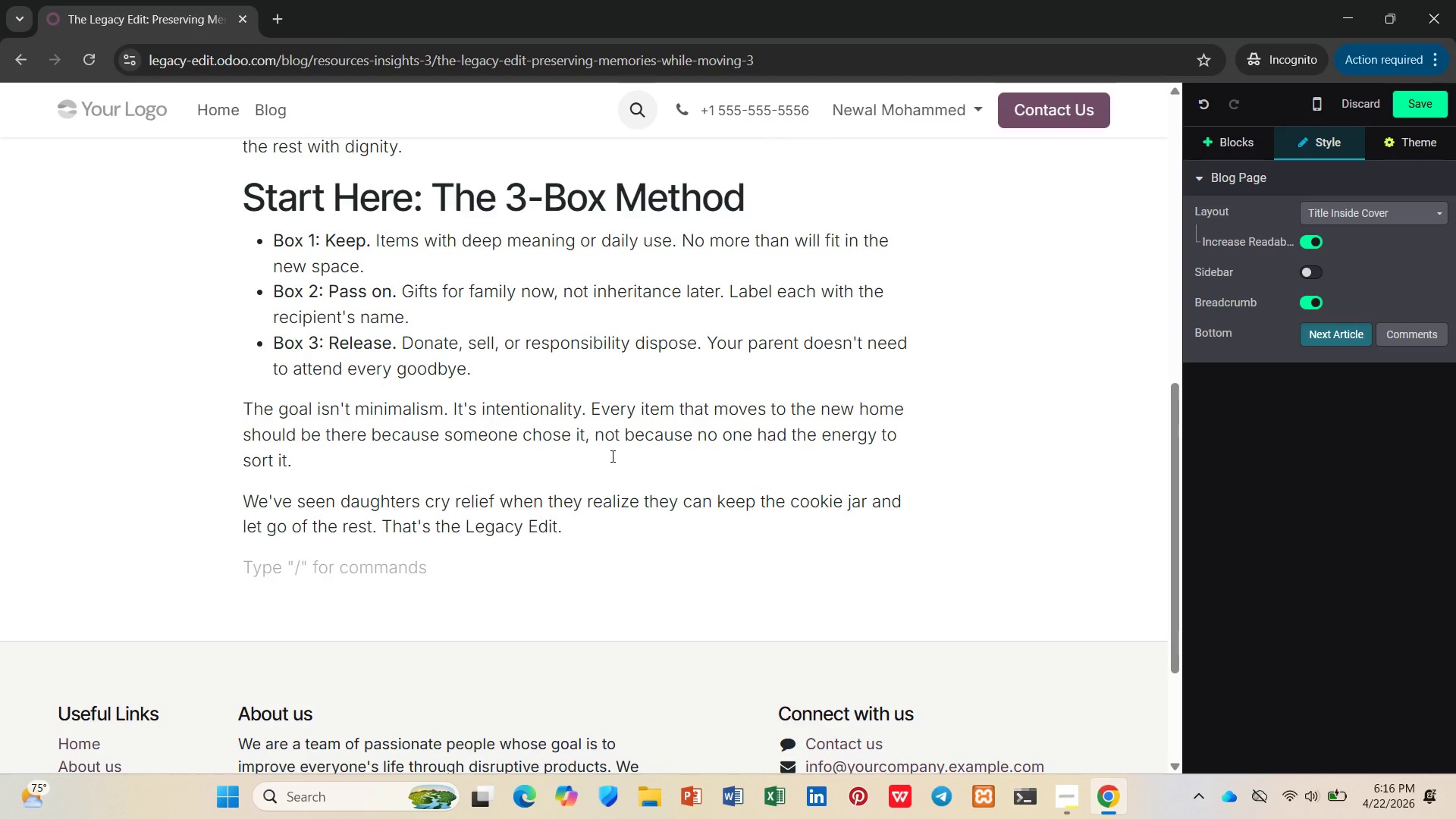 
type(/li)
 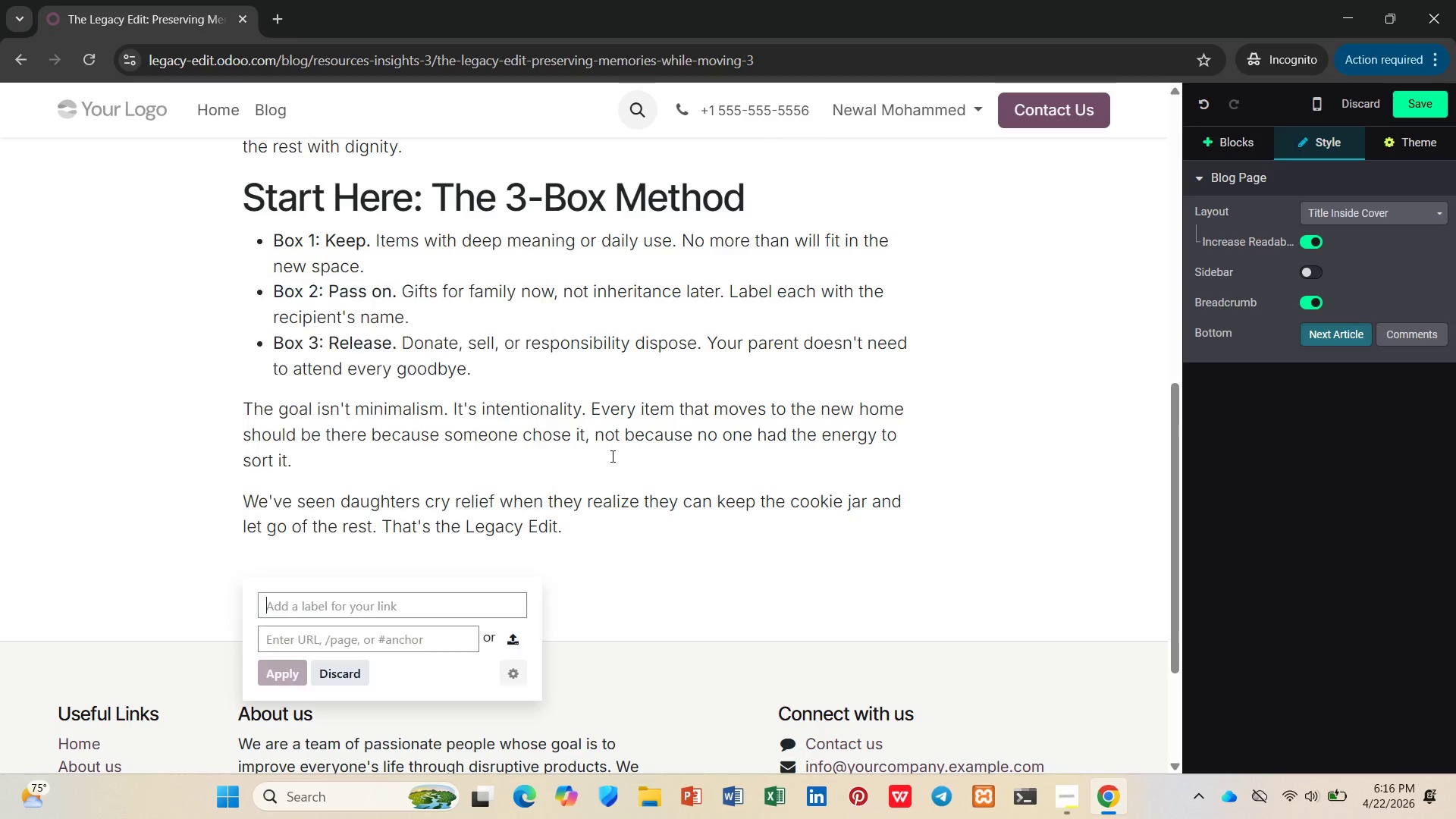 
key(Enter)
 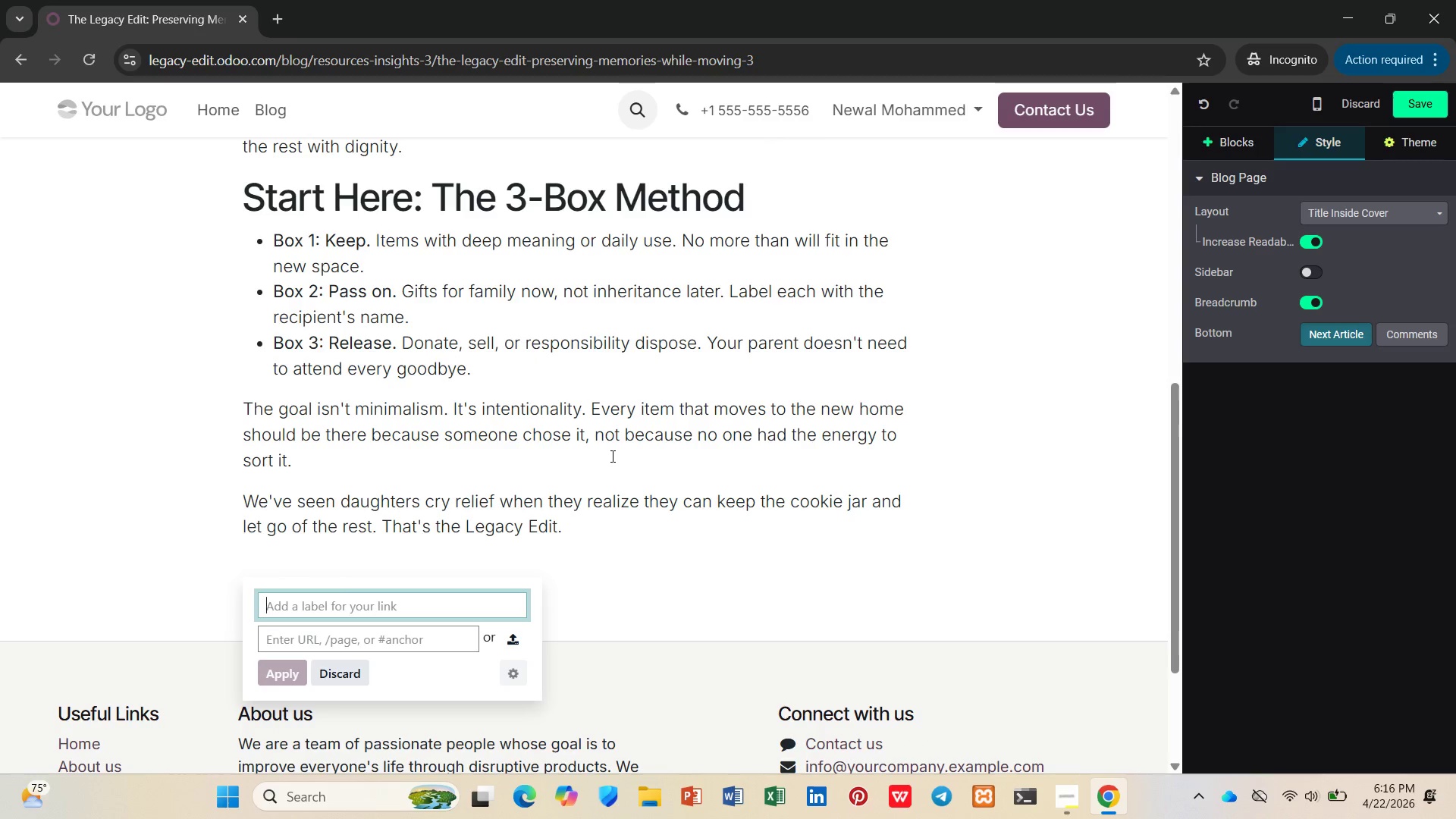 
type(Download Free Legac Edit Guide)
 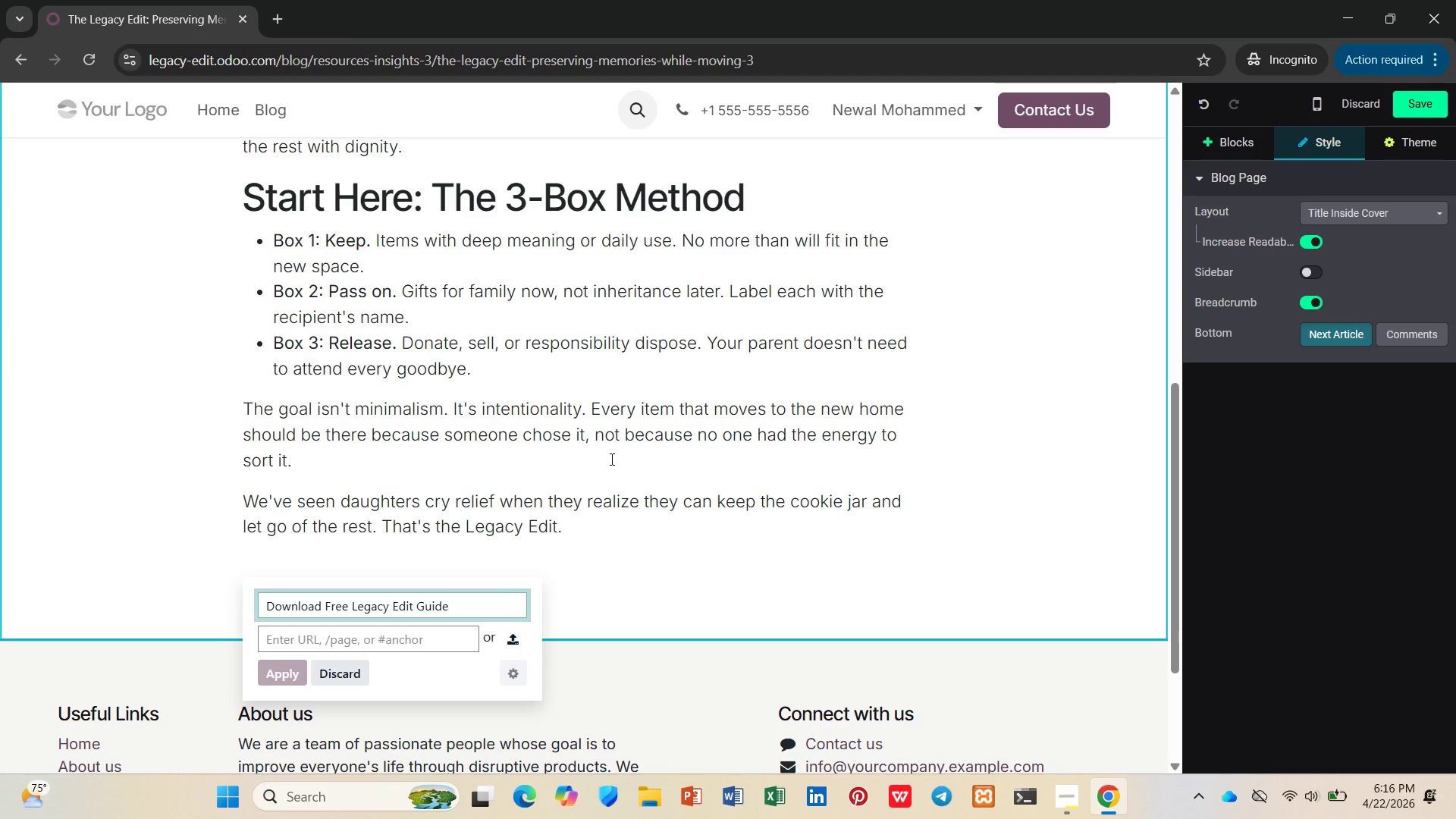 
 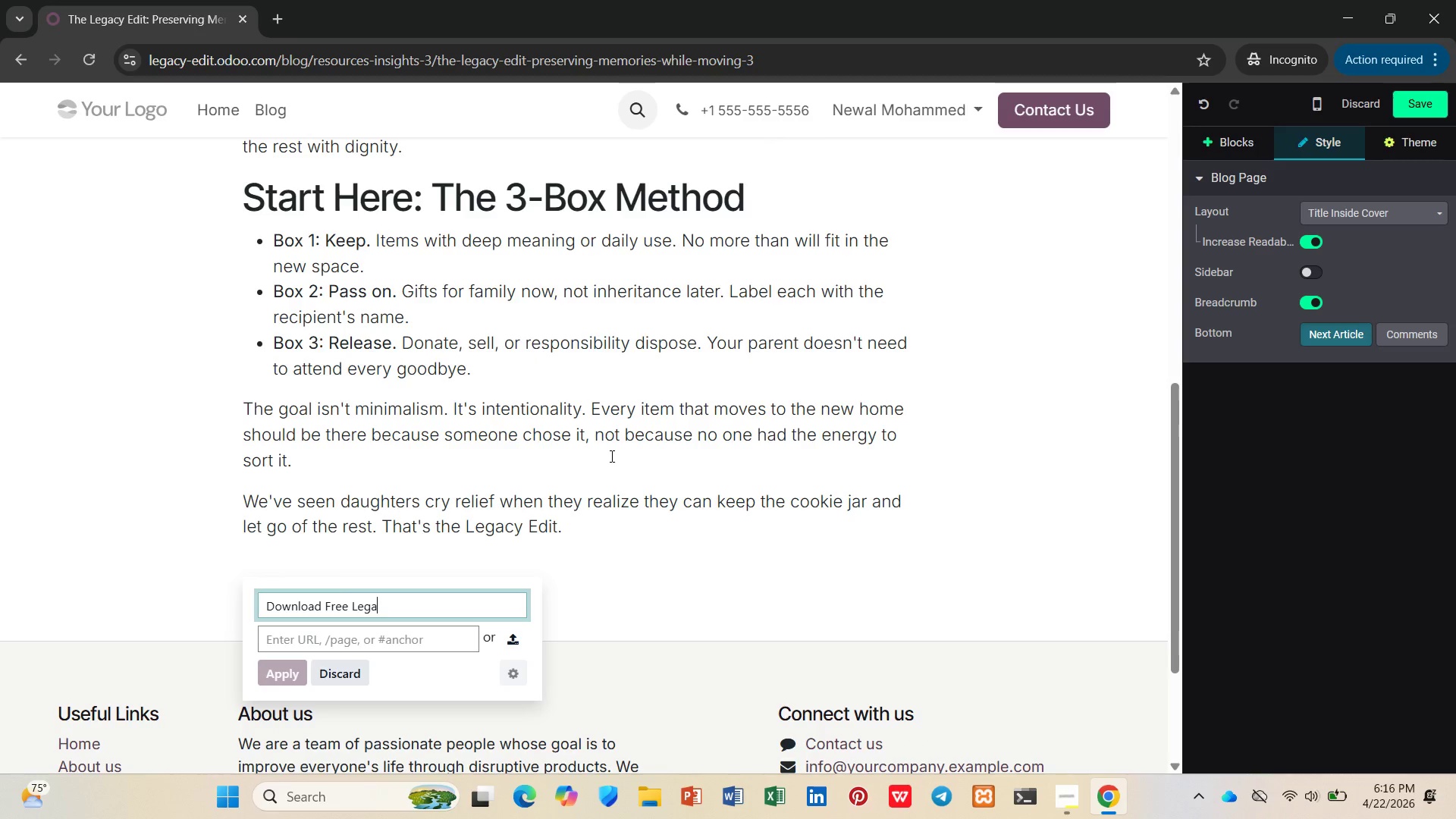 
hold_key(key=Y, duration=0.33)
 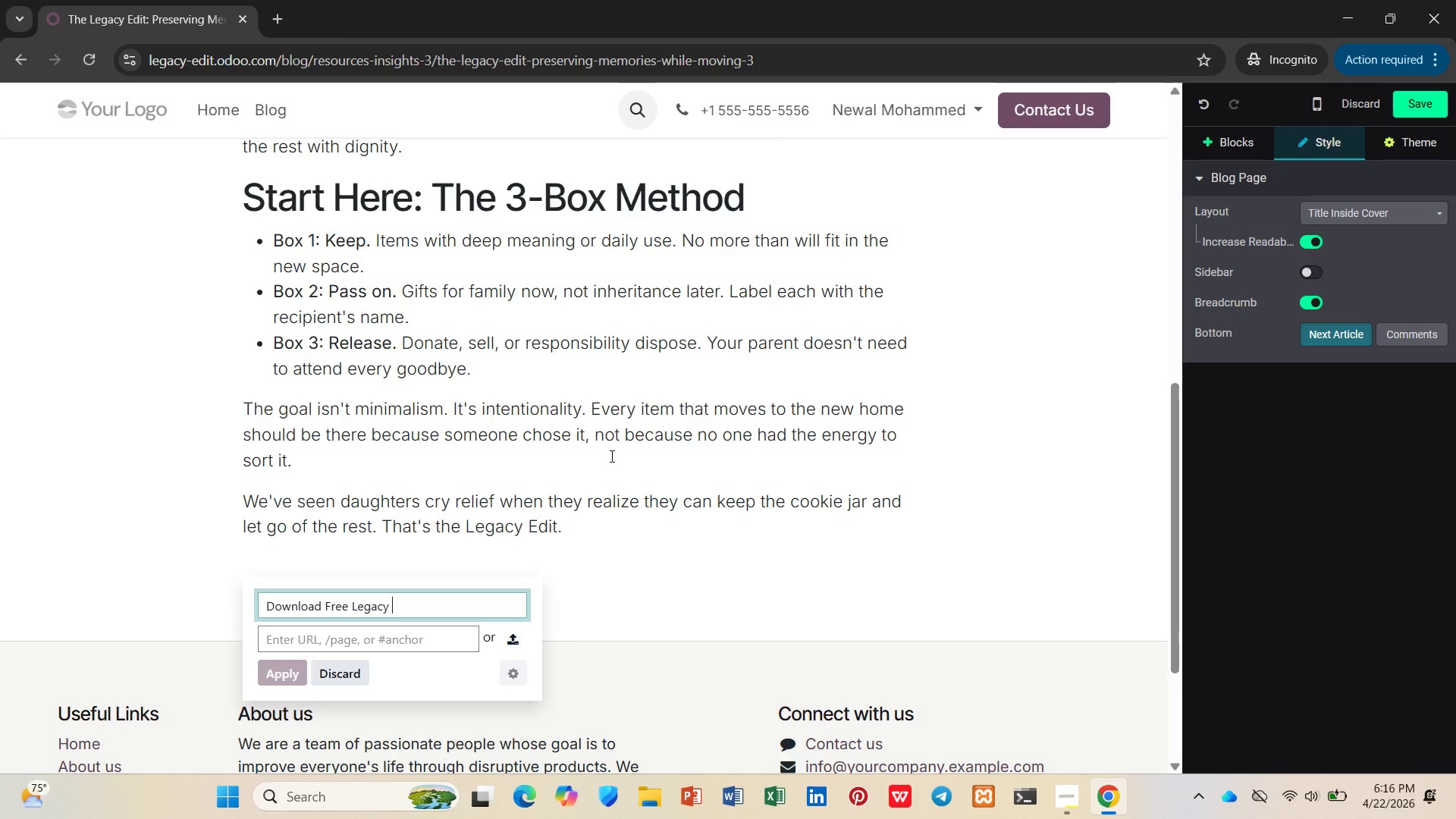 
left_click([419, 648])
 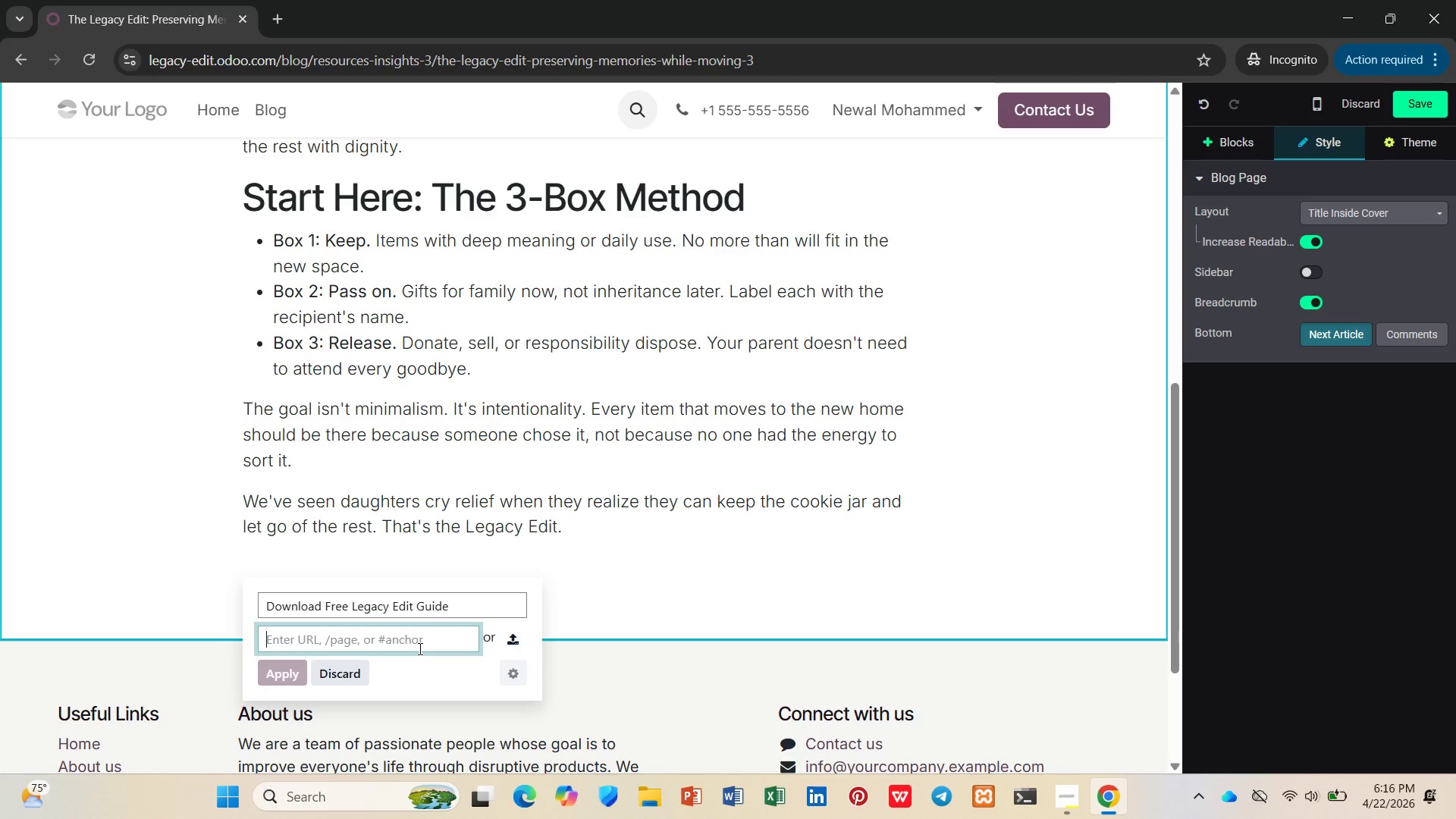 
key(Shift+3)
 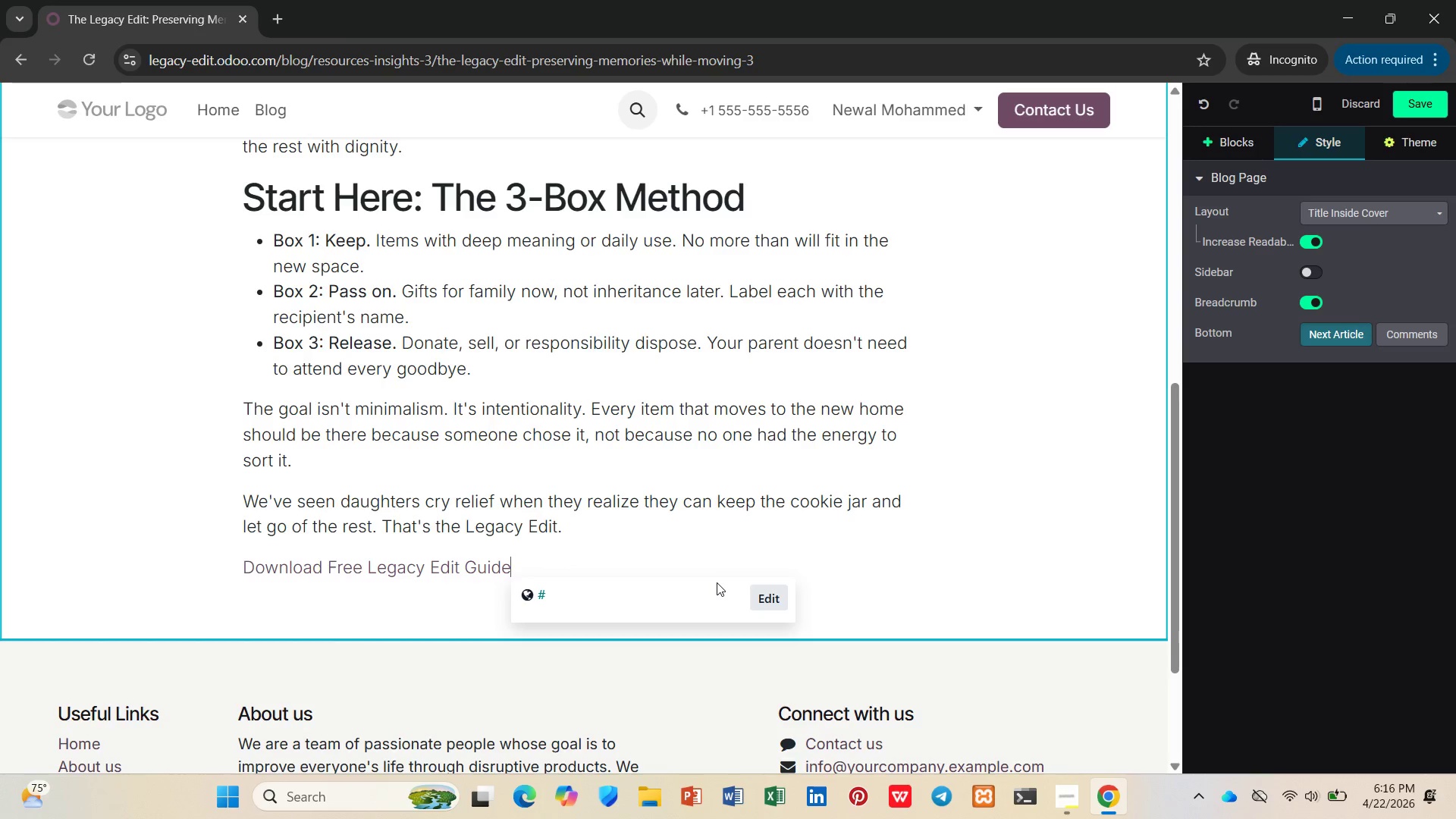 
key(Space)
 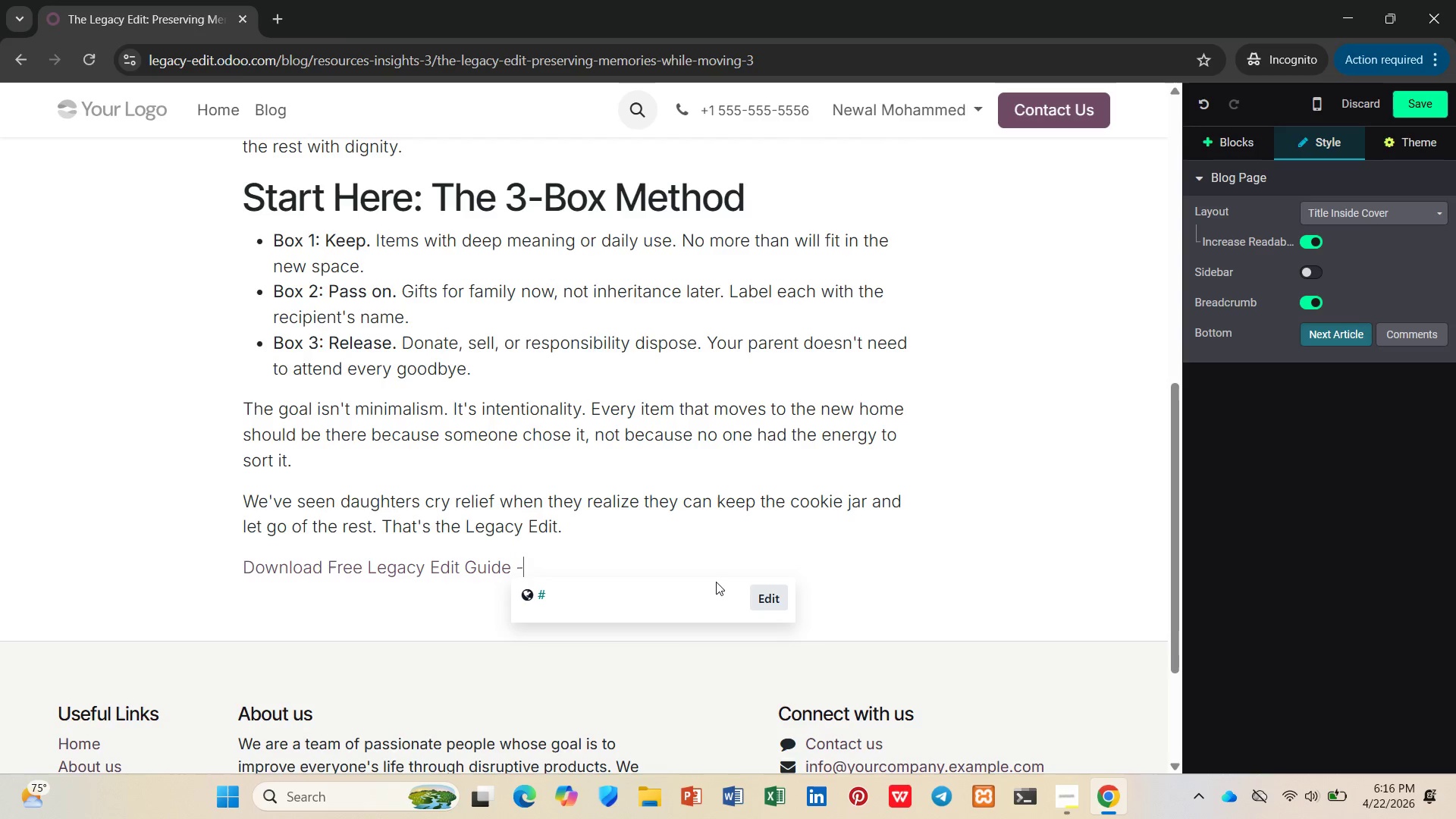 
key(Minus)
 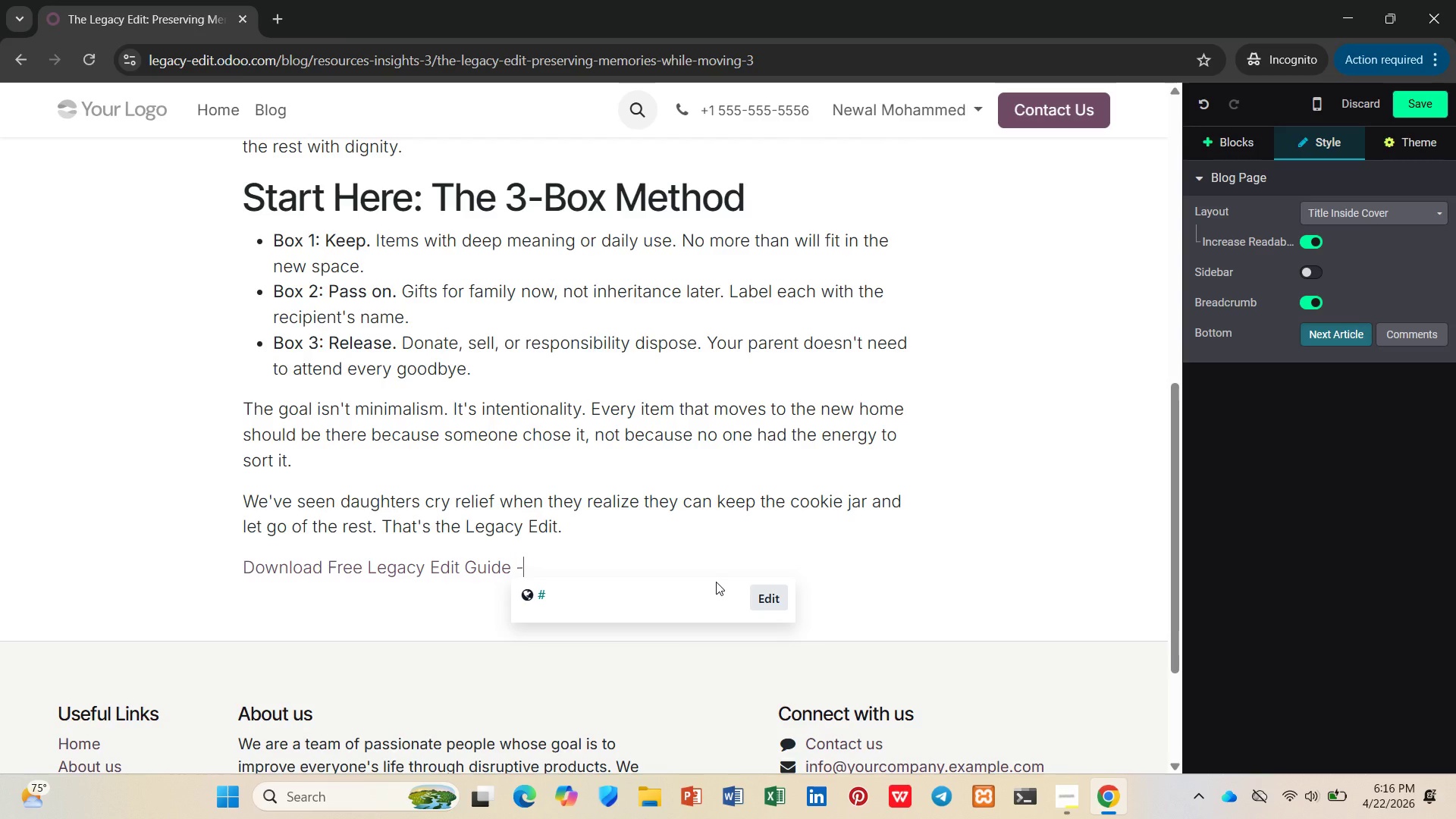 
key(Shift+Period)
 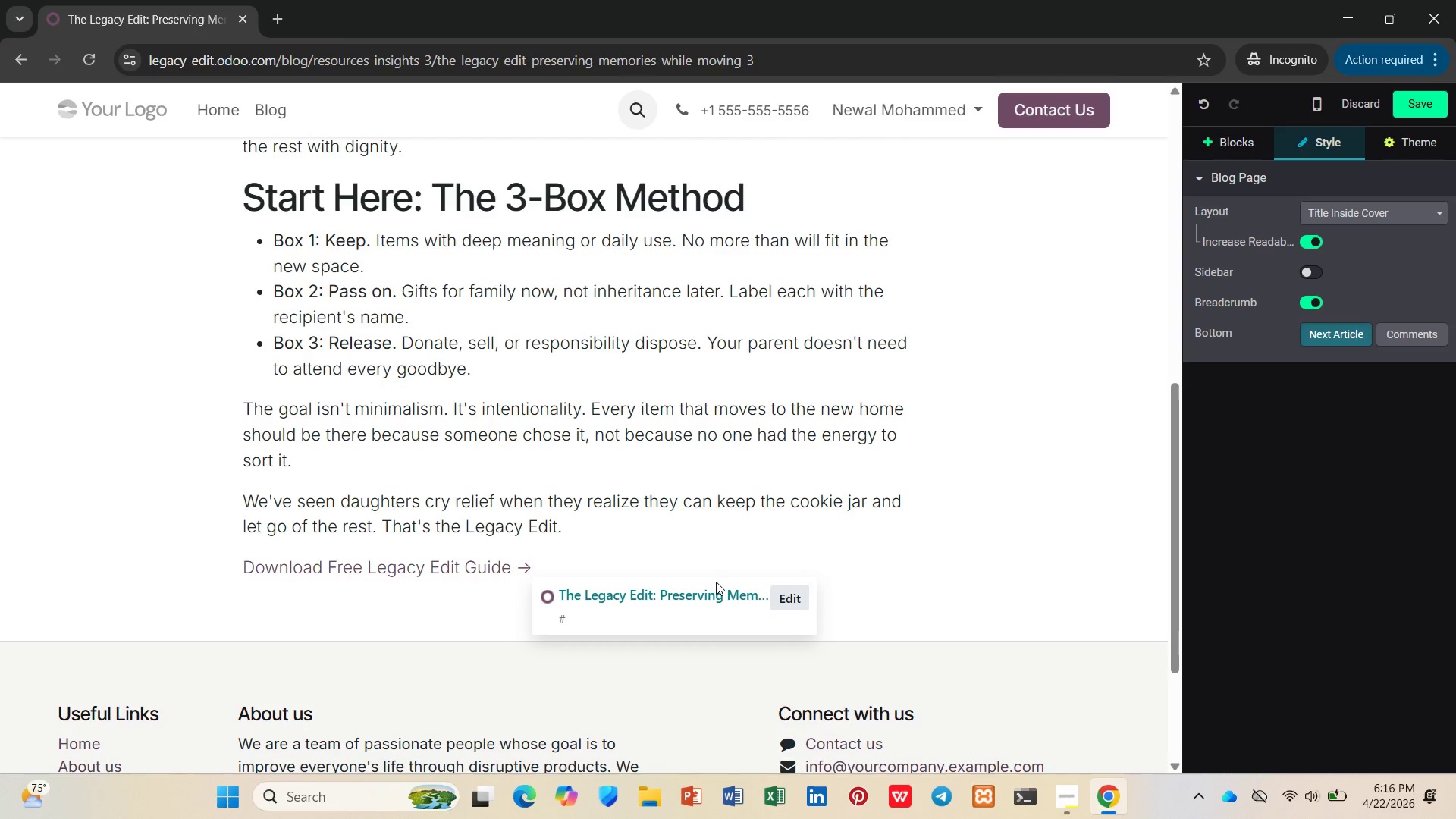 
scroll: coordinate [601, 603], scroll_direction: down, amount: 9.0
 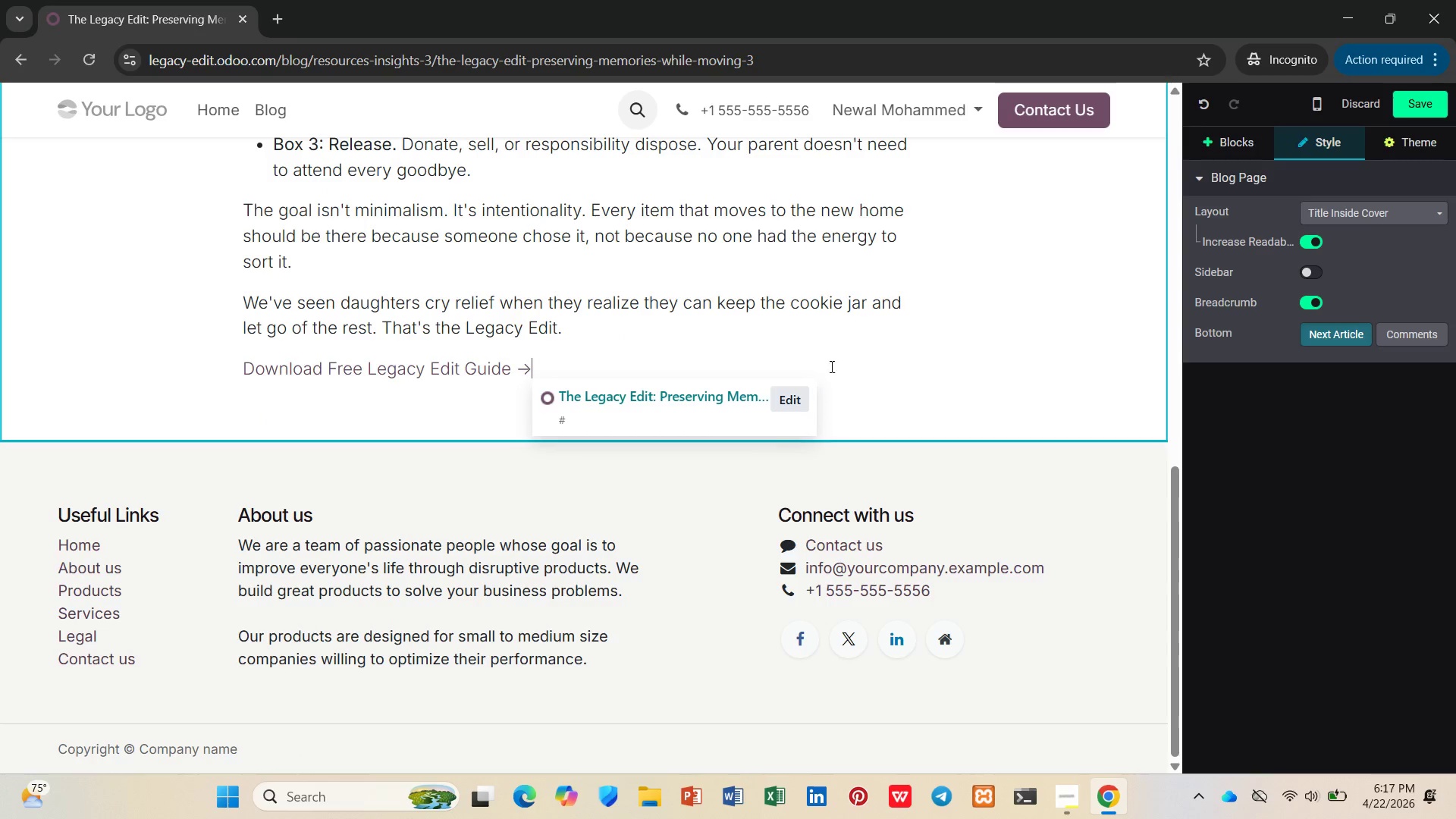 
scroll: coordinate [988, 295], scroll_direction: up, amount: 9.0
 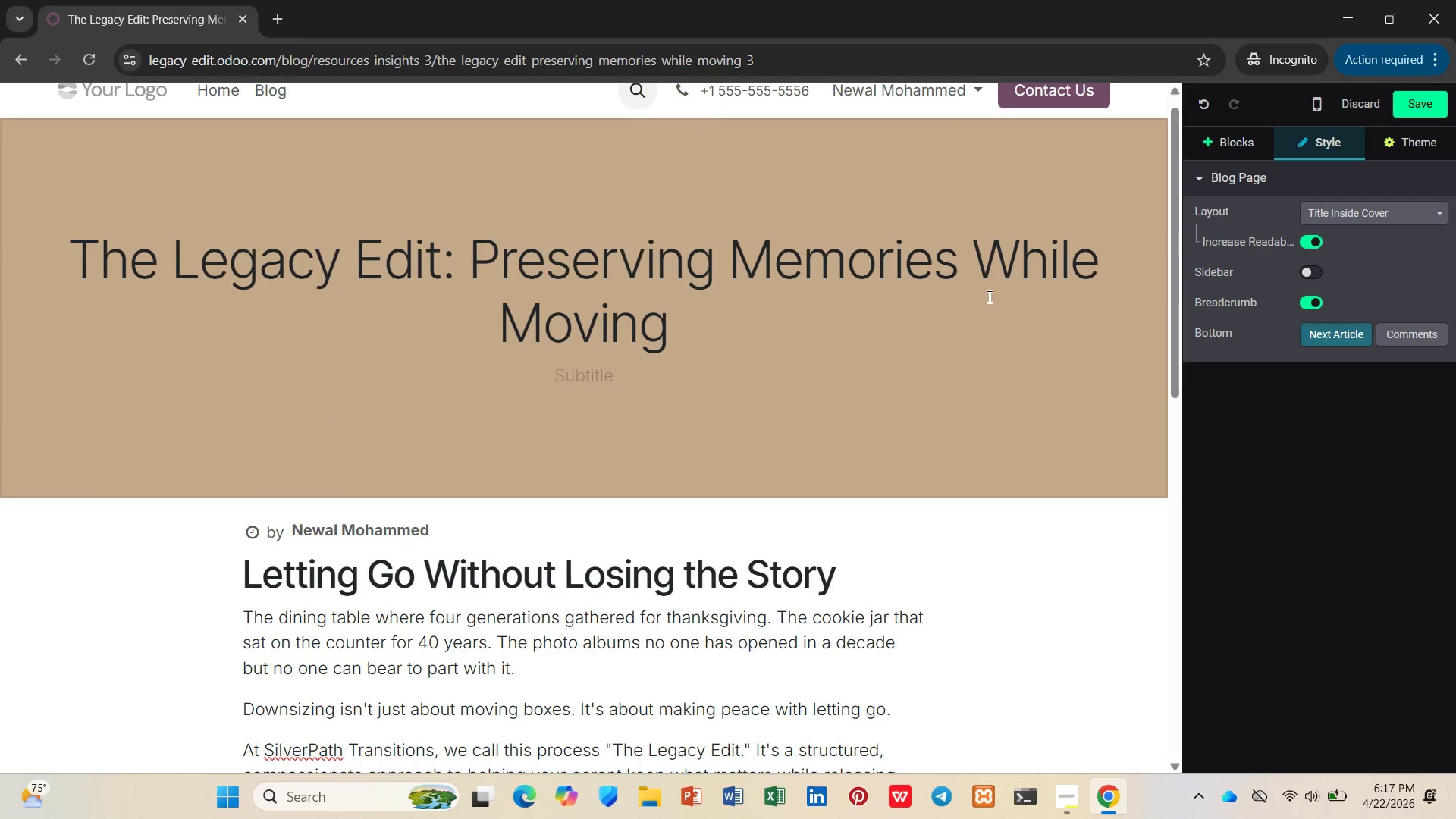 
scroll: coordinate [986, 300], scroll_direction: down, amount: 2.0
 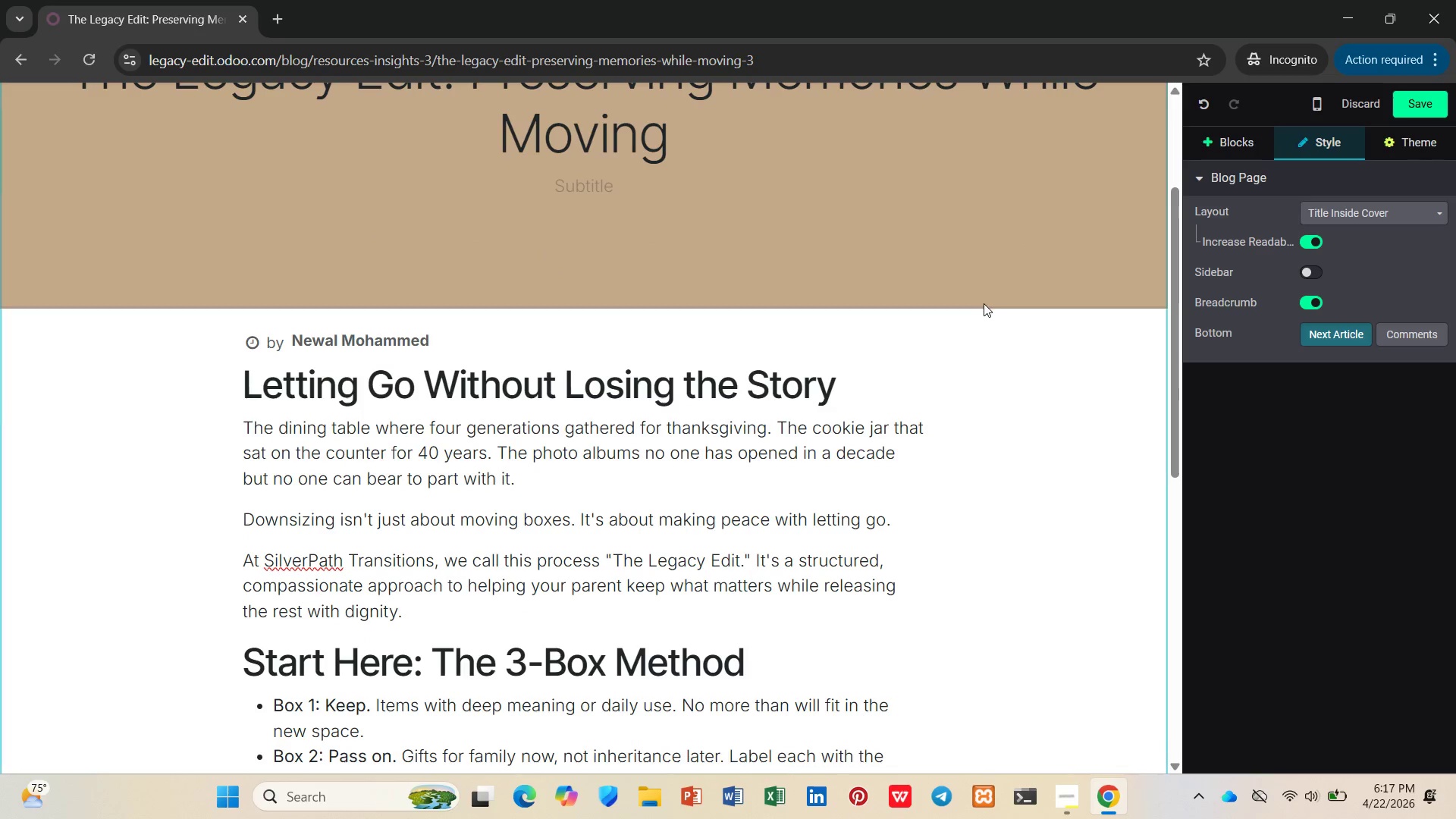 
scroll: coordinate [980, 308], scroll_direction: up, amount: 7.0
 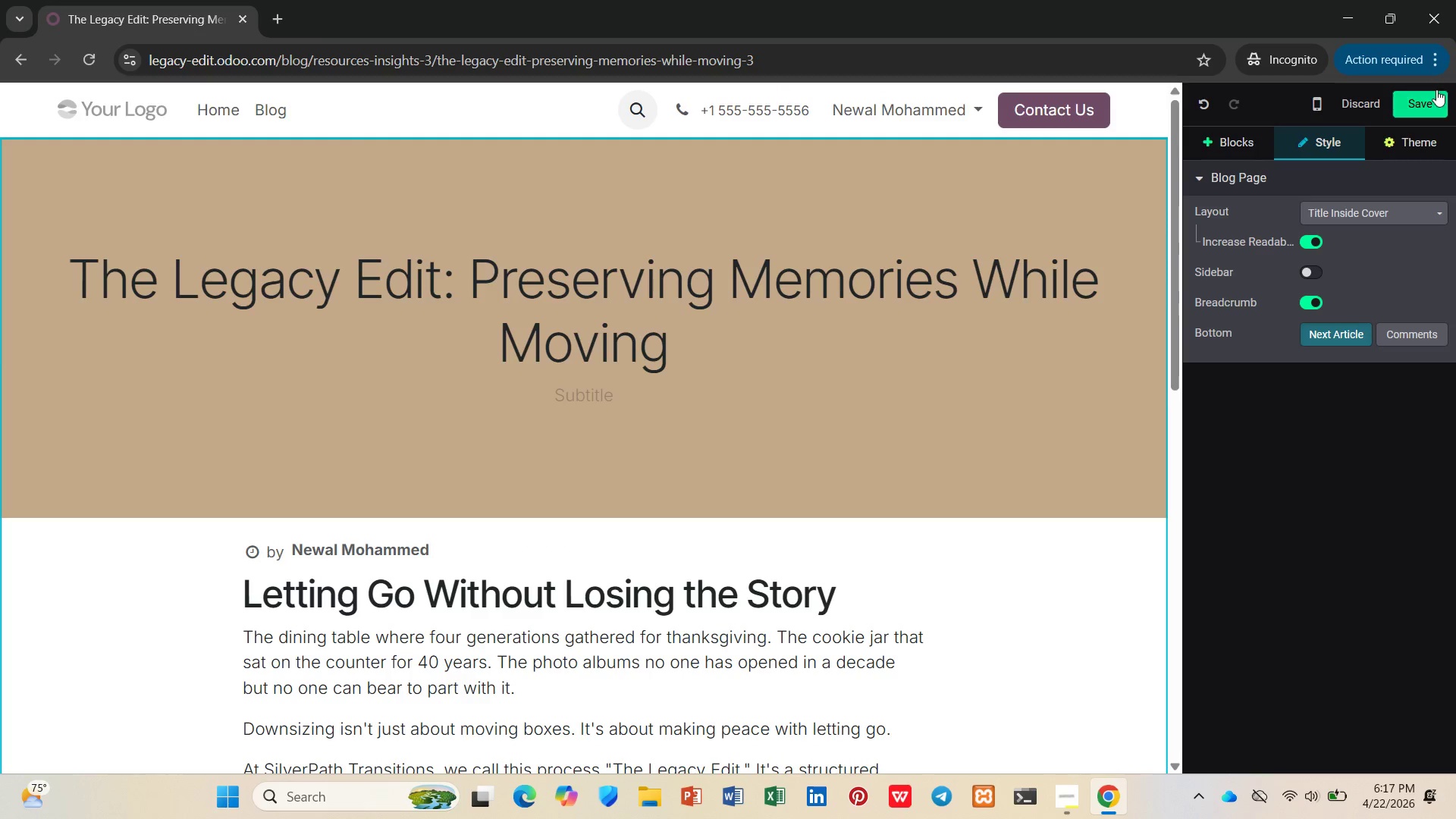 
left_click([1432, 107])
 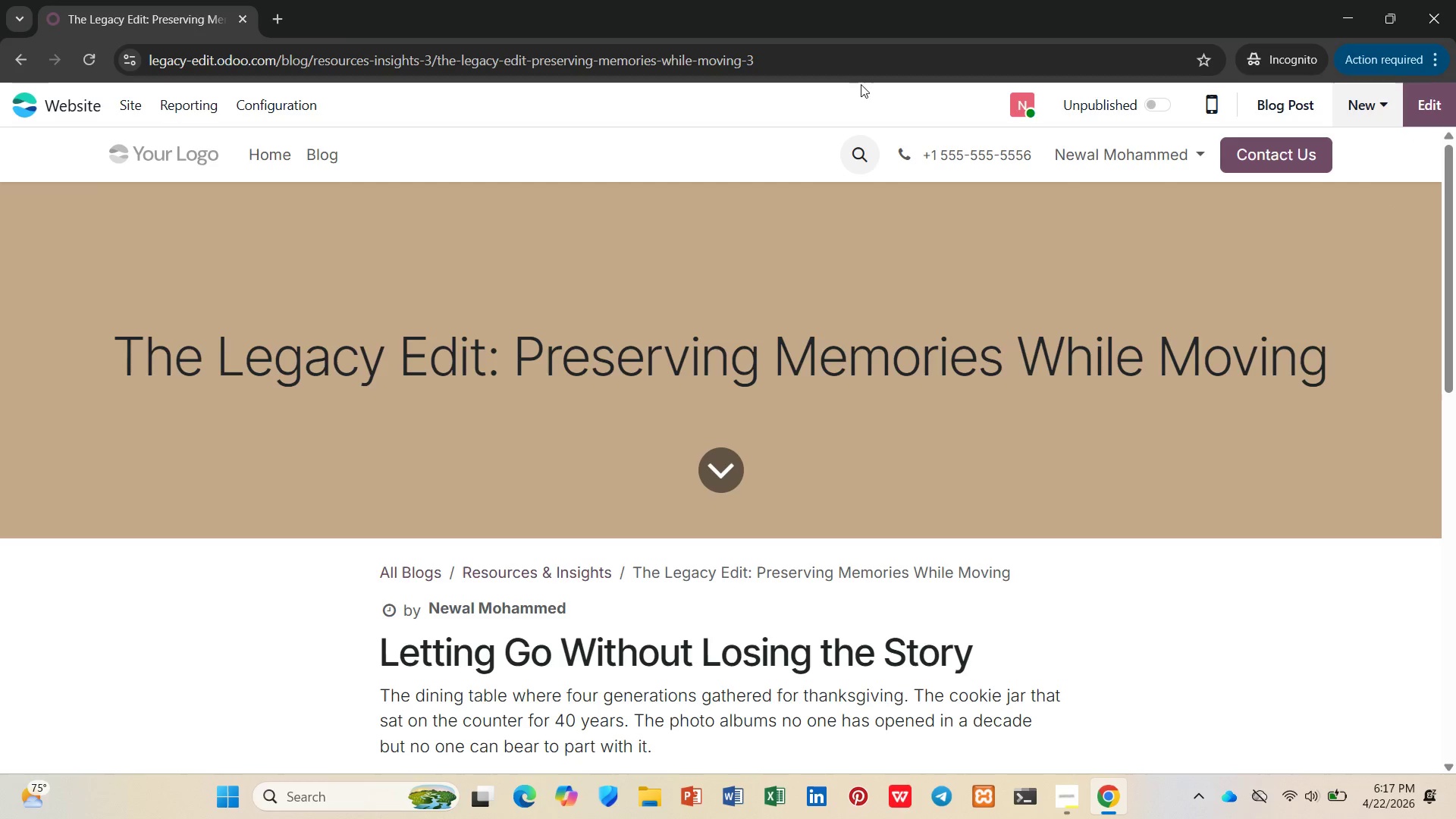 
wait(7.41)
 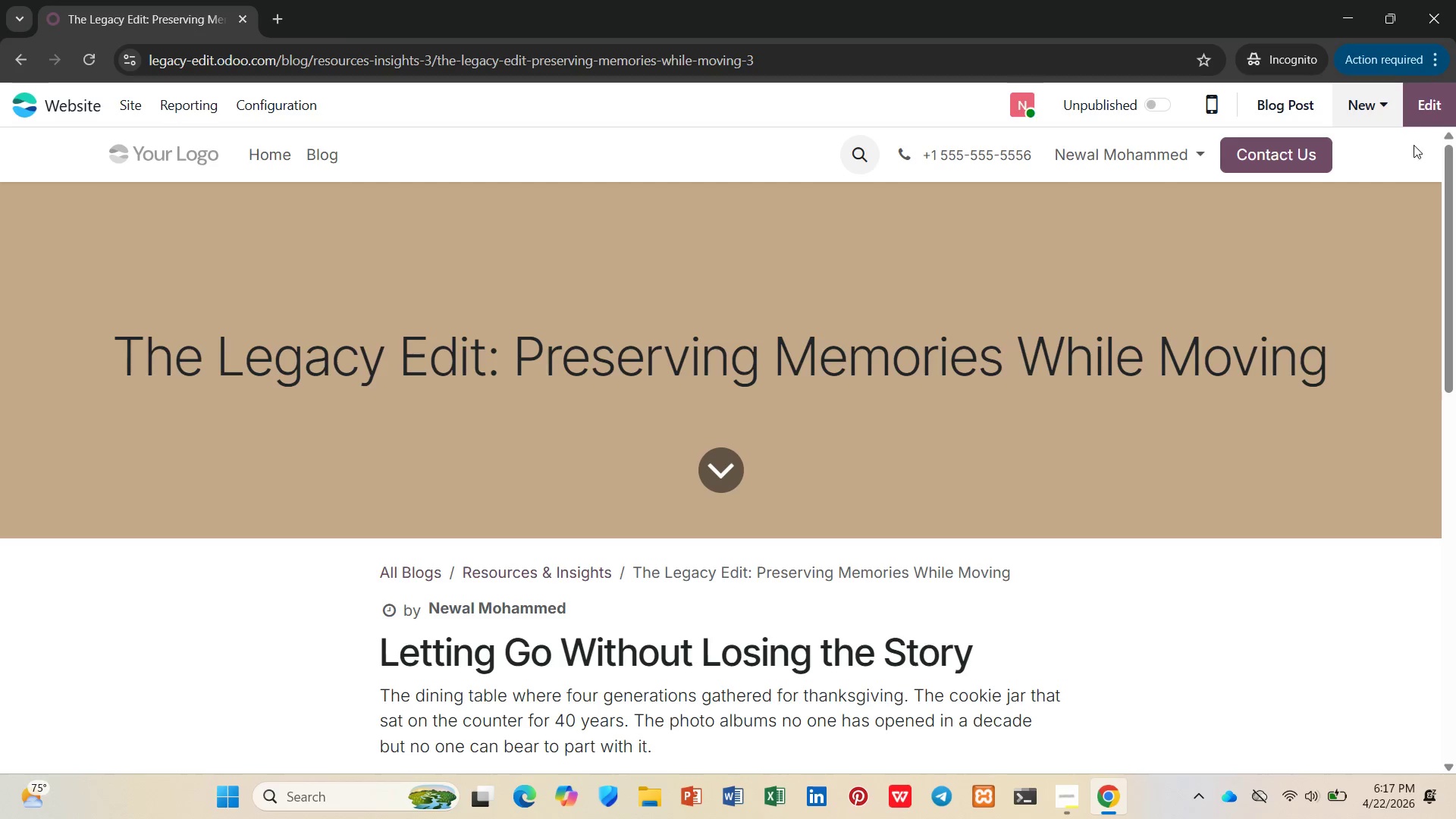 
left_click([322, 146])
 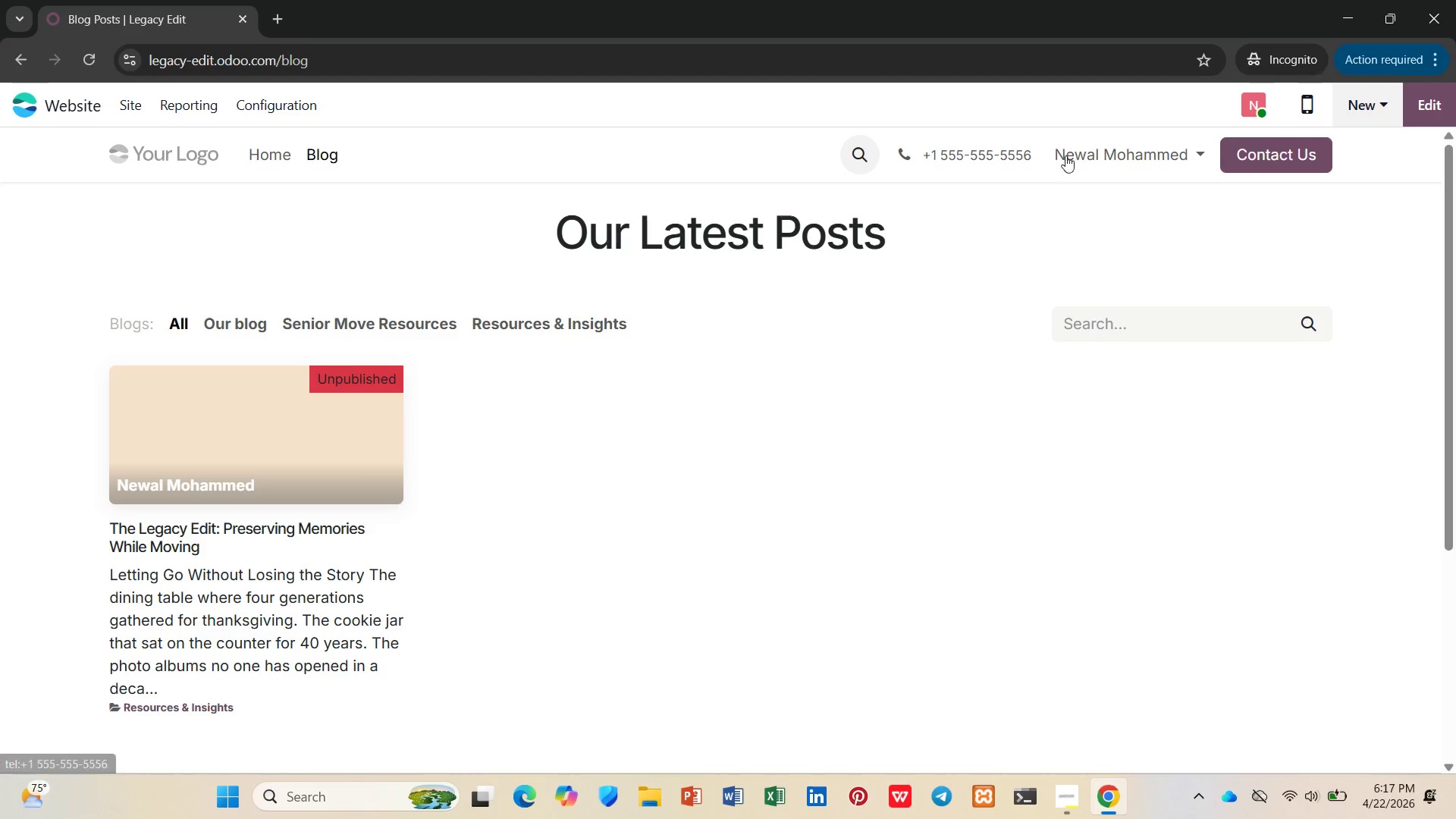 
left_click([1353, 104])
 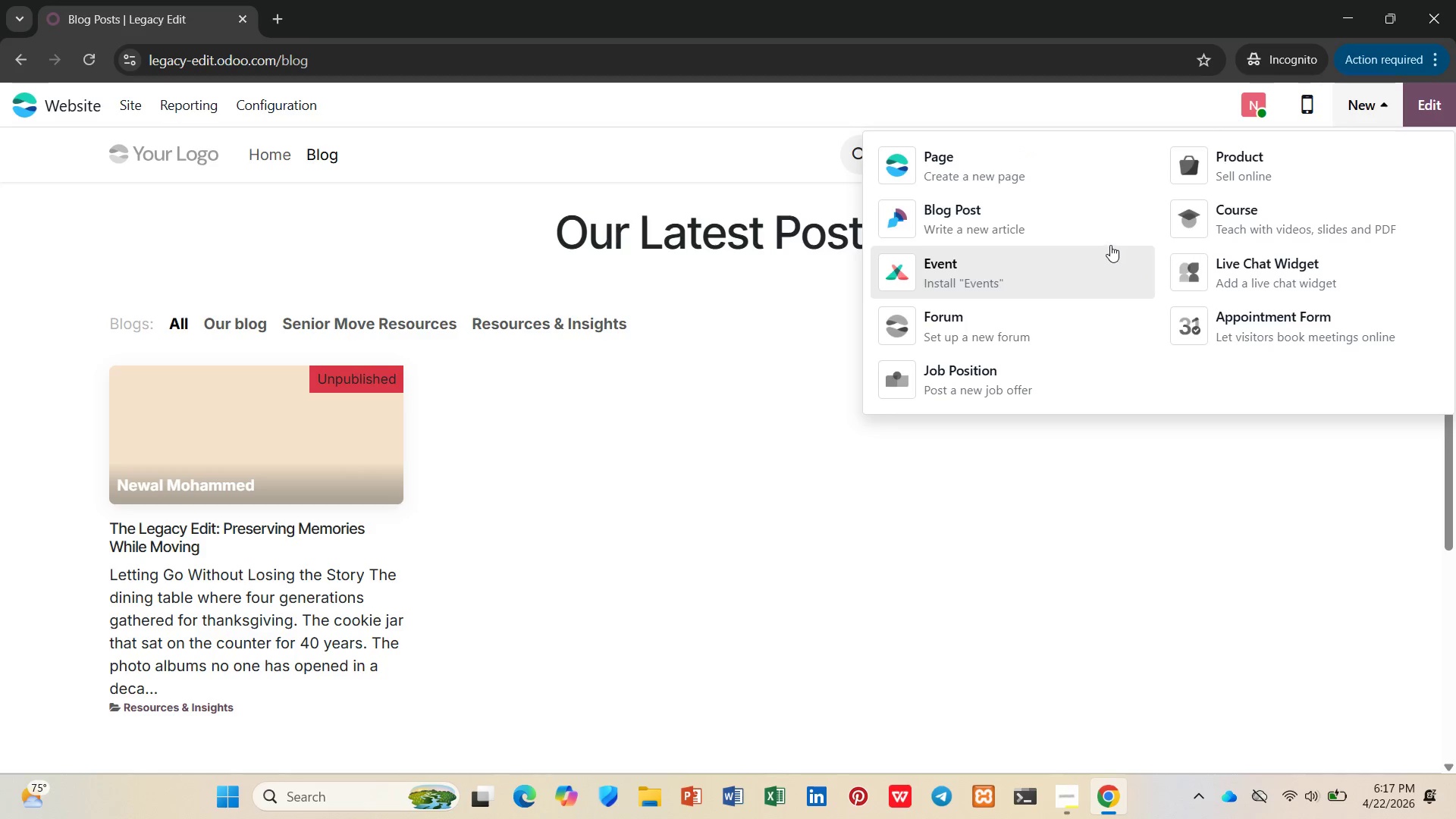 
left_click([1103, 231])
 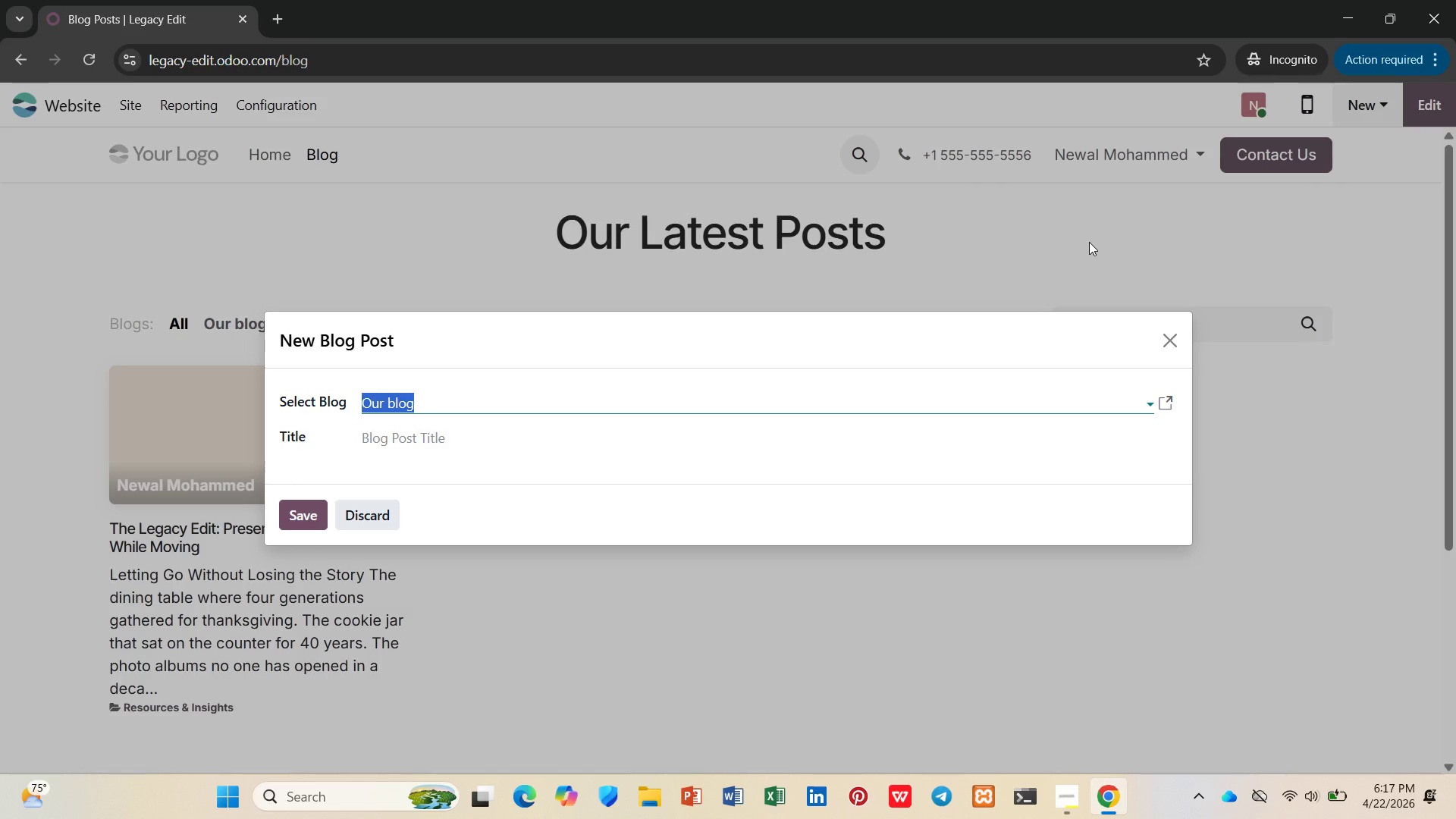 
key(Shift+R)
 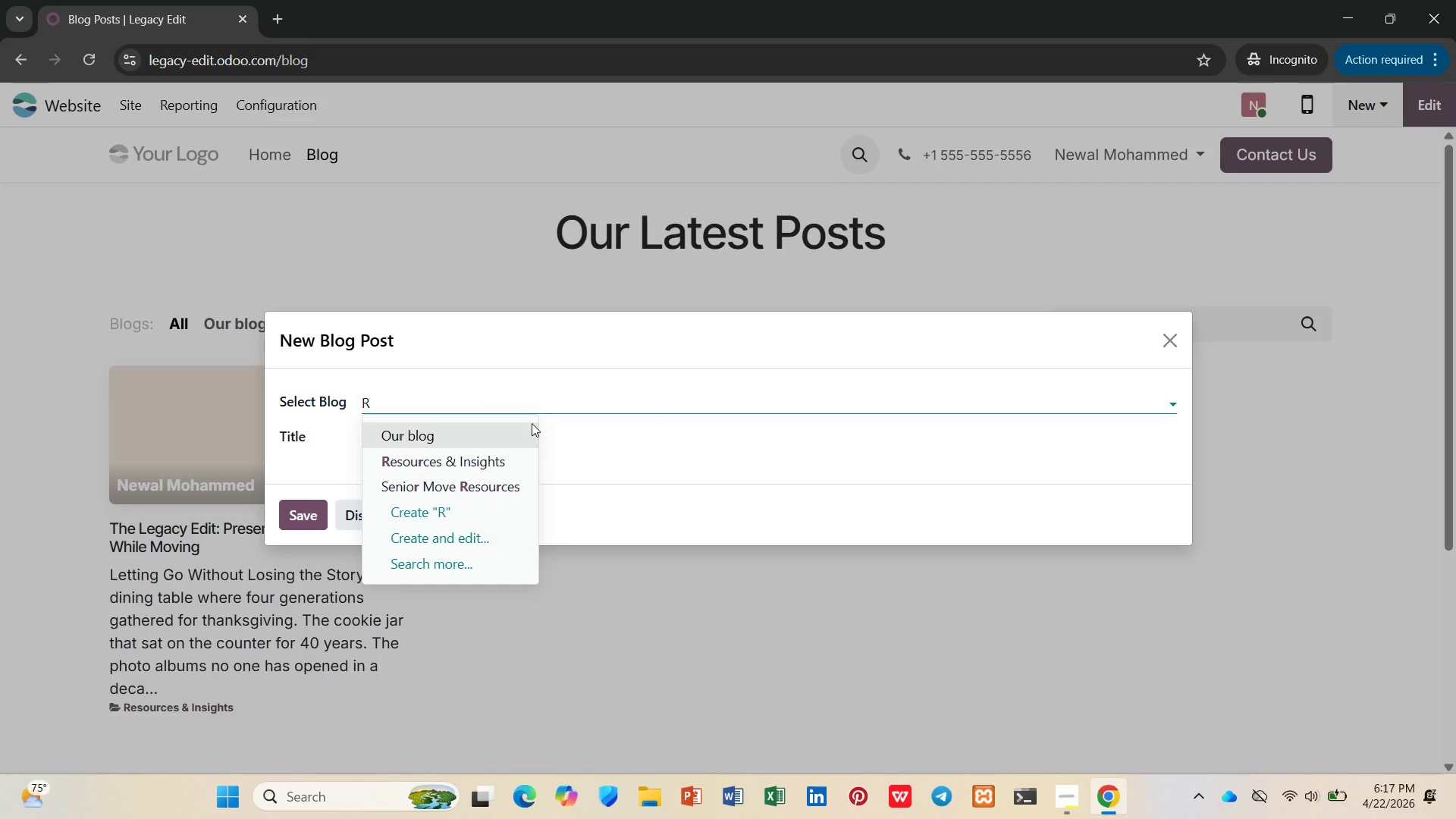 
left_click([443, 448])
 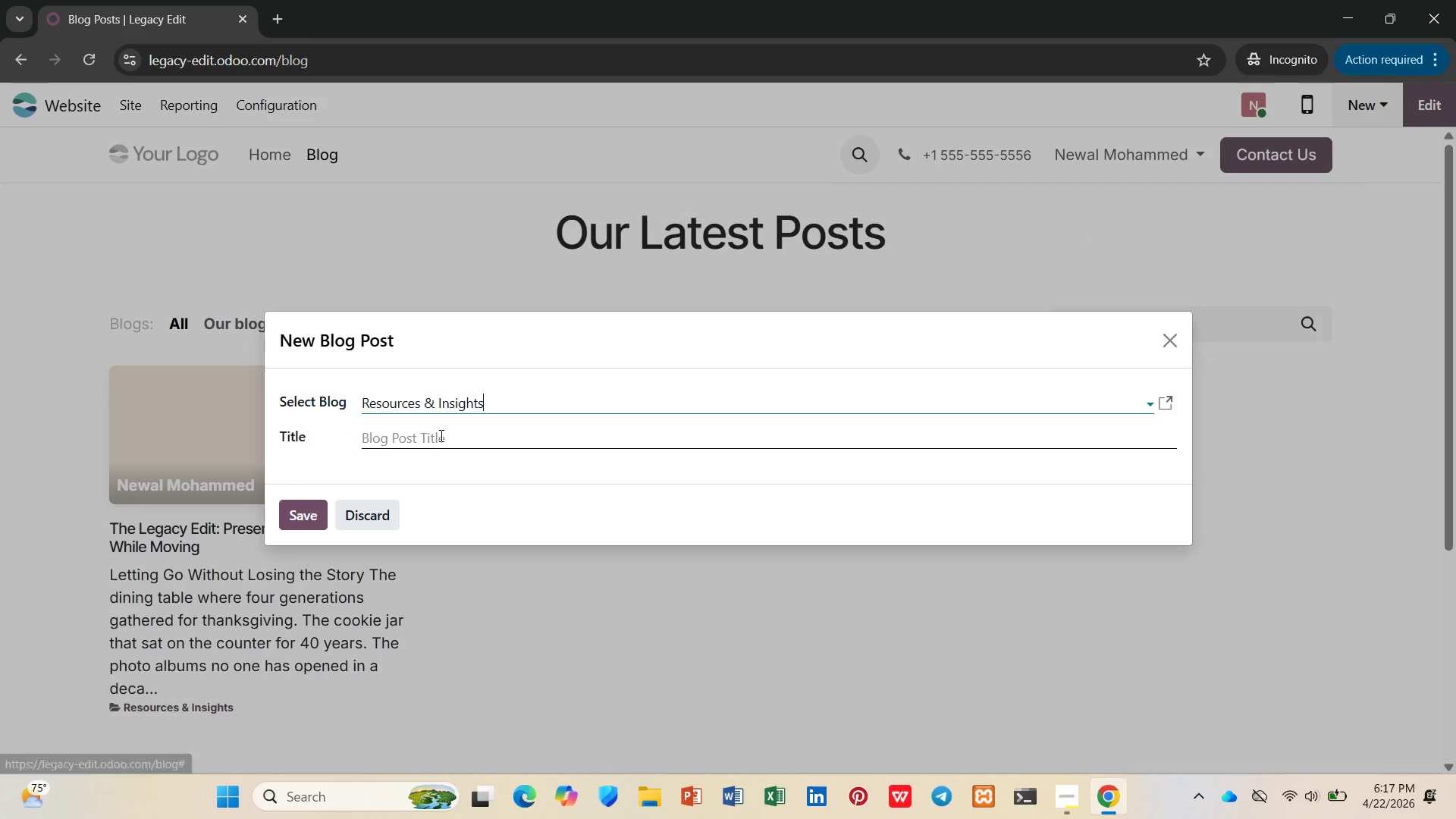 
left_click([440, 435])
 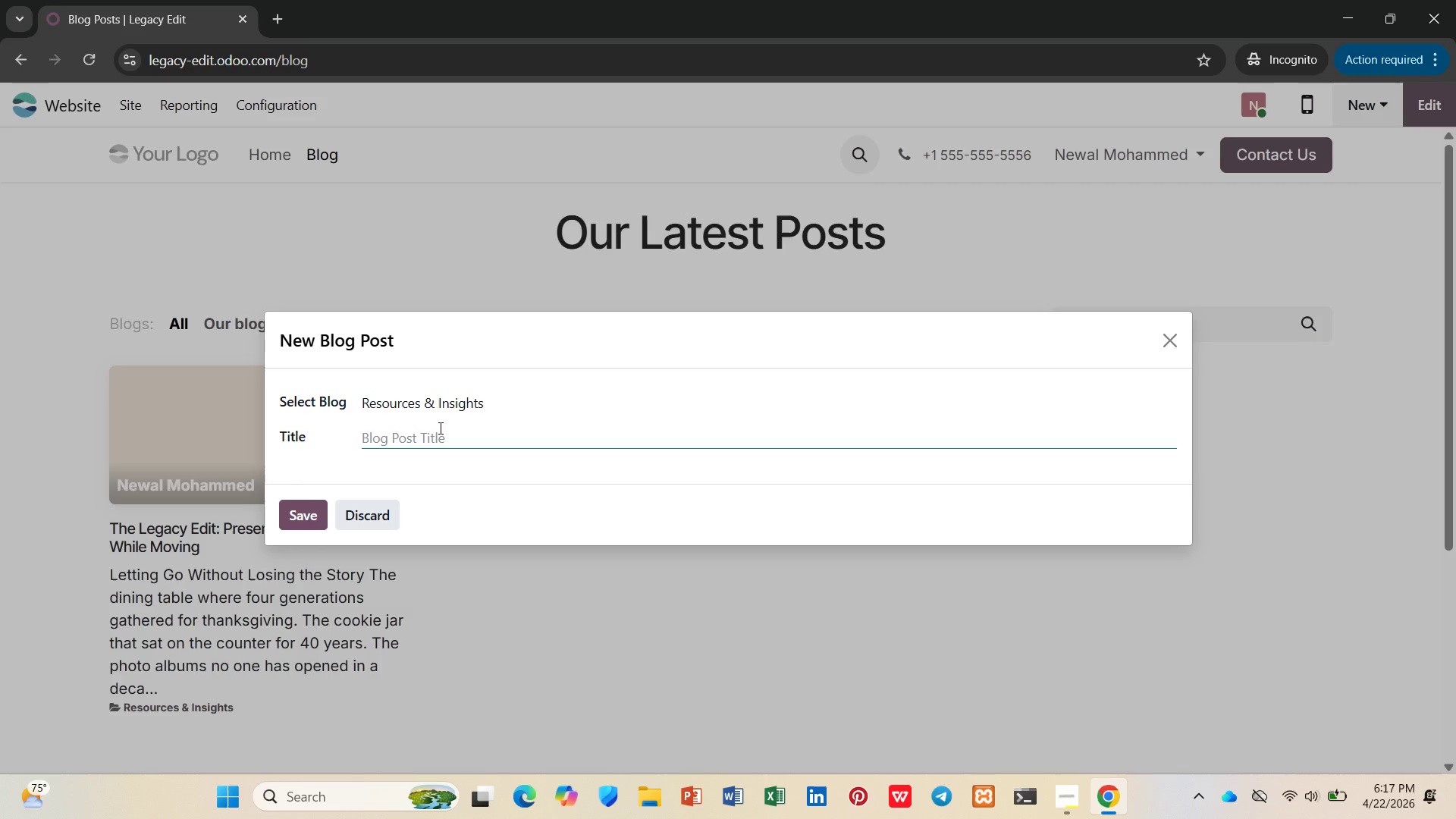 
type(Navigating Assisted )
 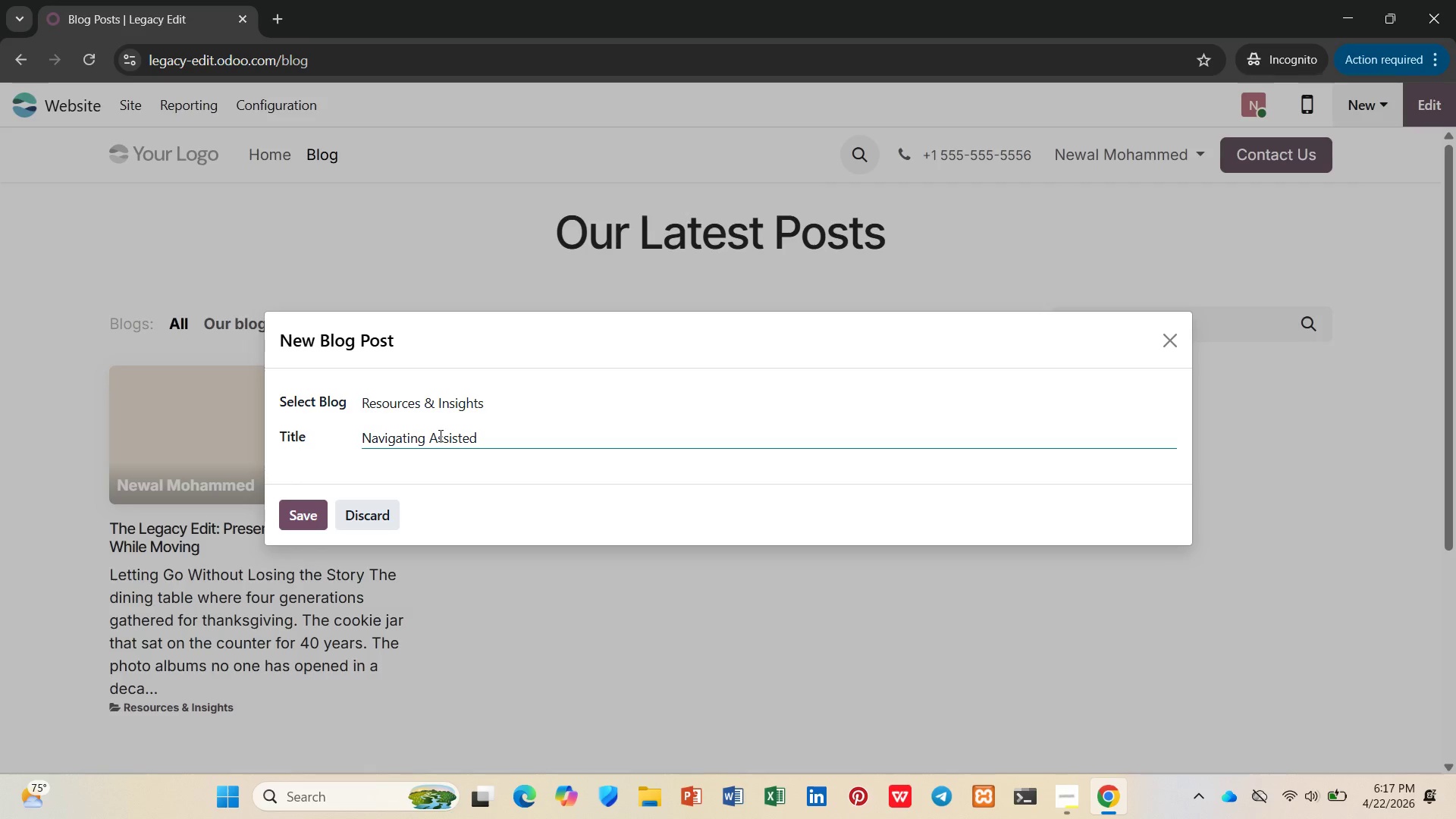 
wait(49.62)
 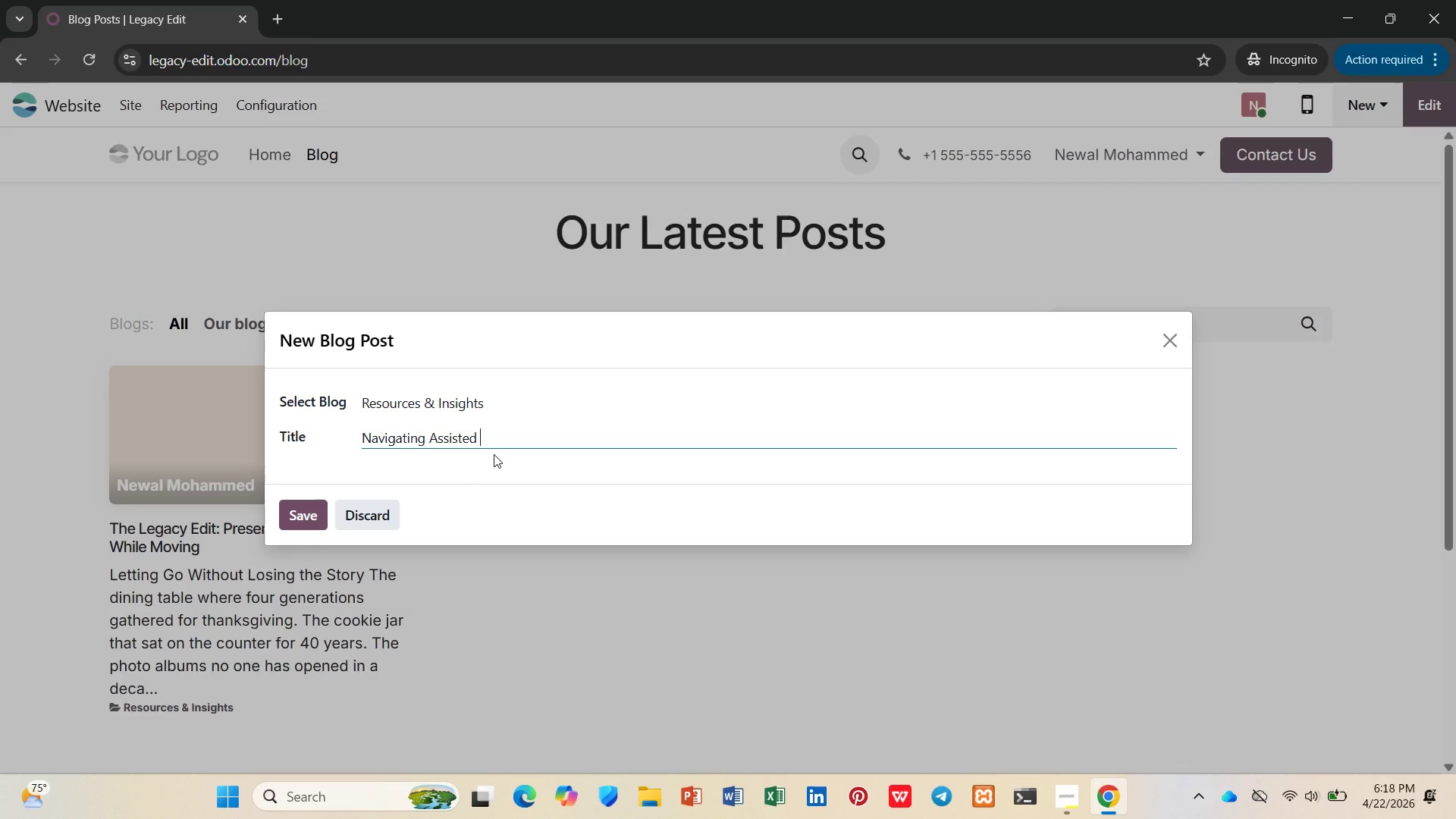 
type(Living: What Adult Children Need to Know)
 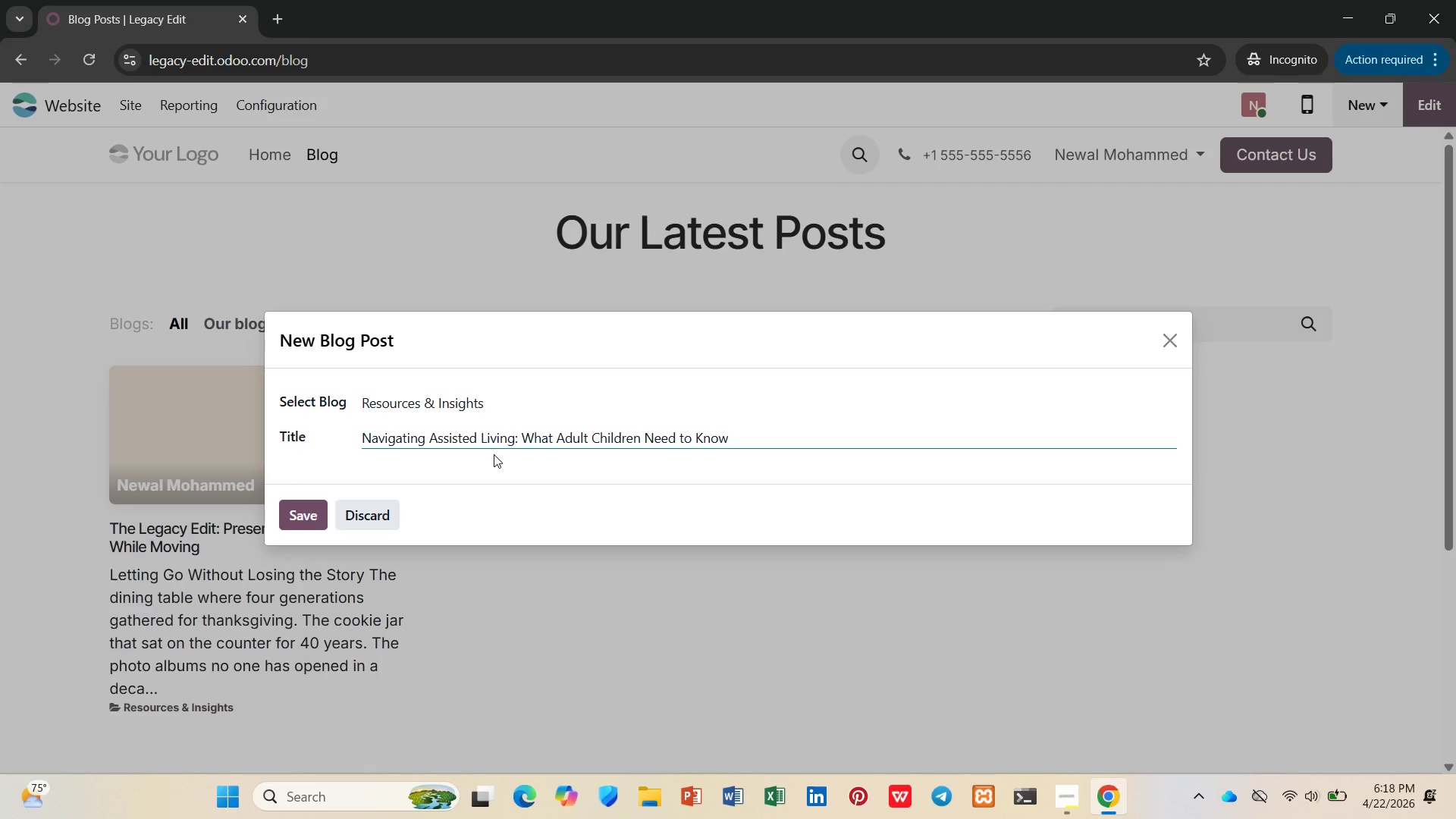 
left_click([318, 518])
 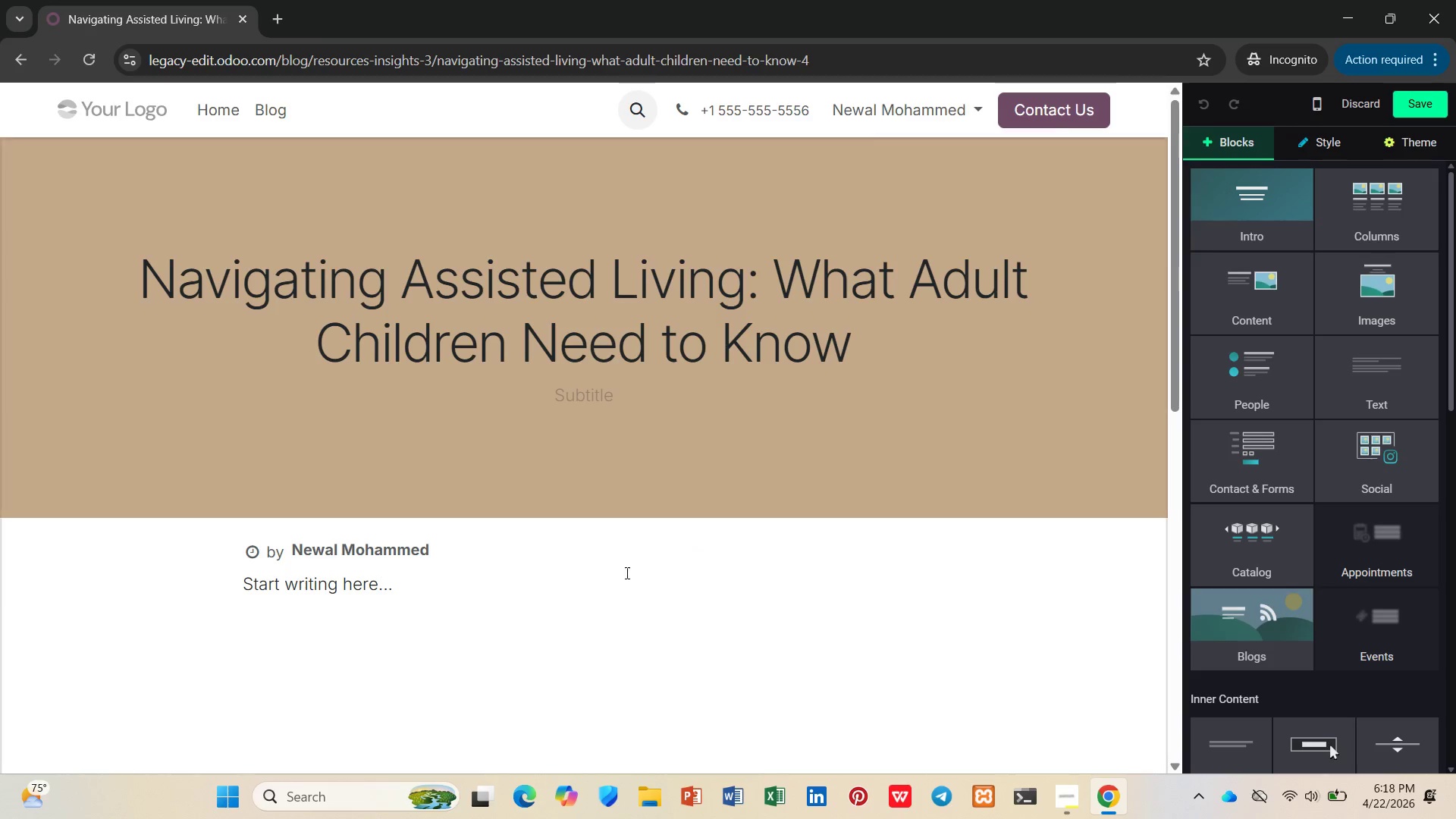 
left_click_drag(start_coordinate=[432, 594], to_coordinate=[198, 589])
 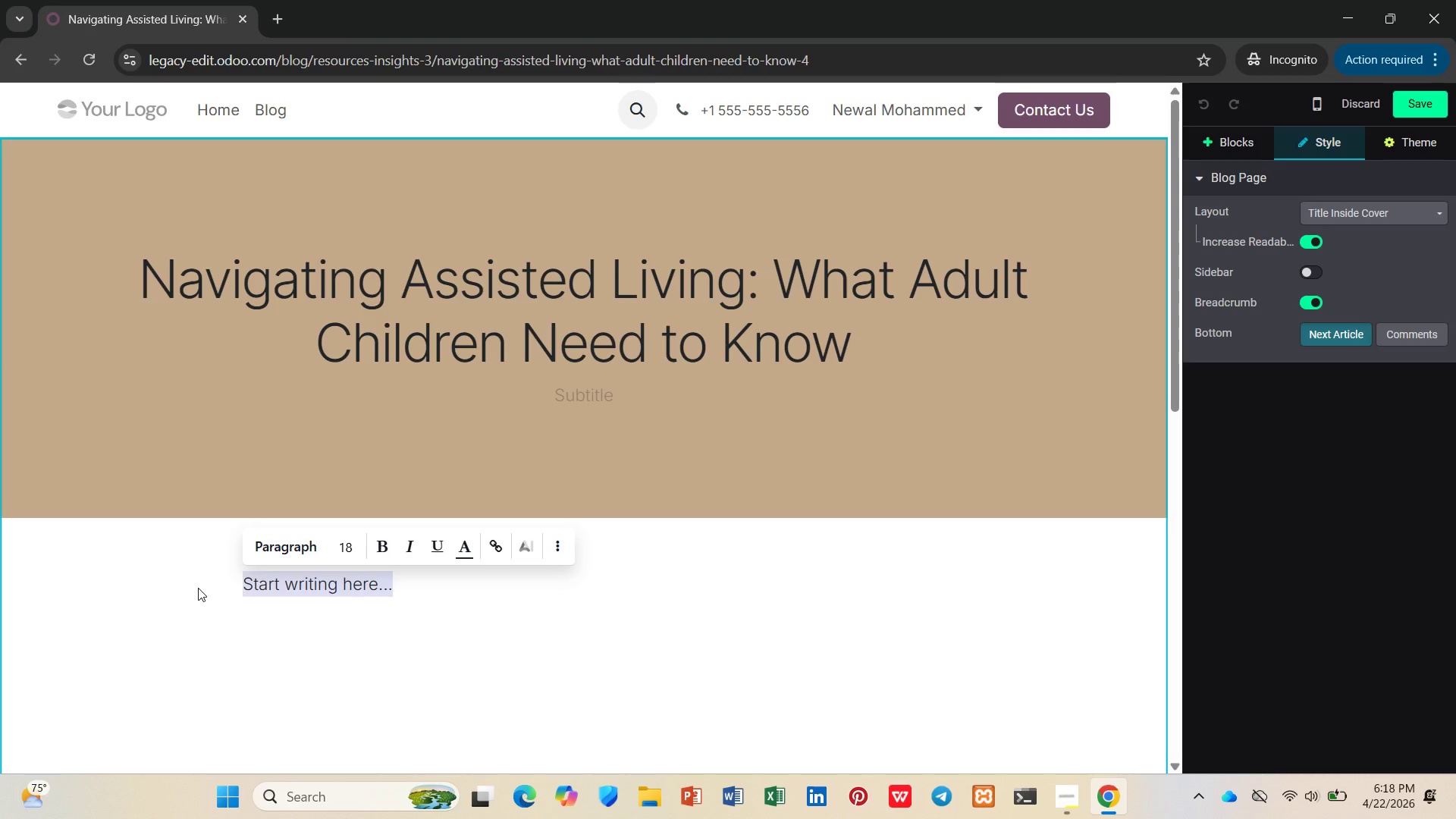 
wait(16.3)
 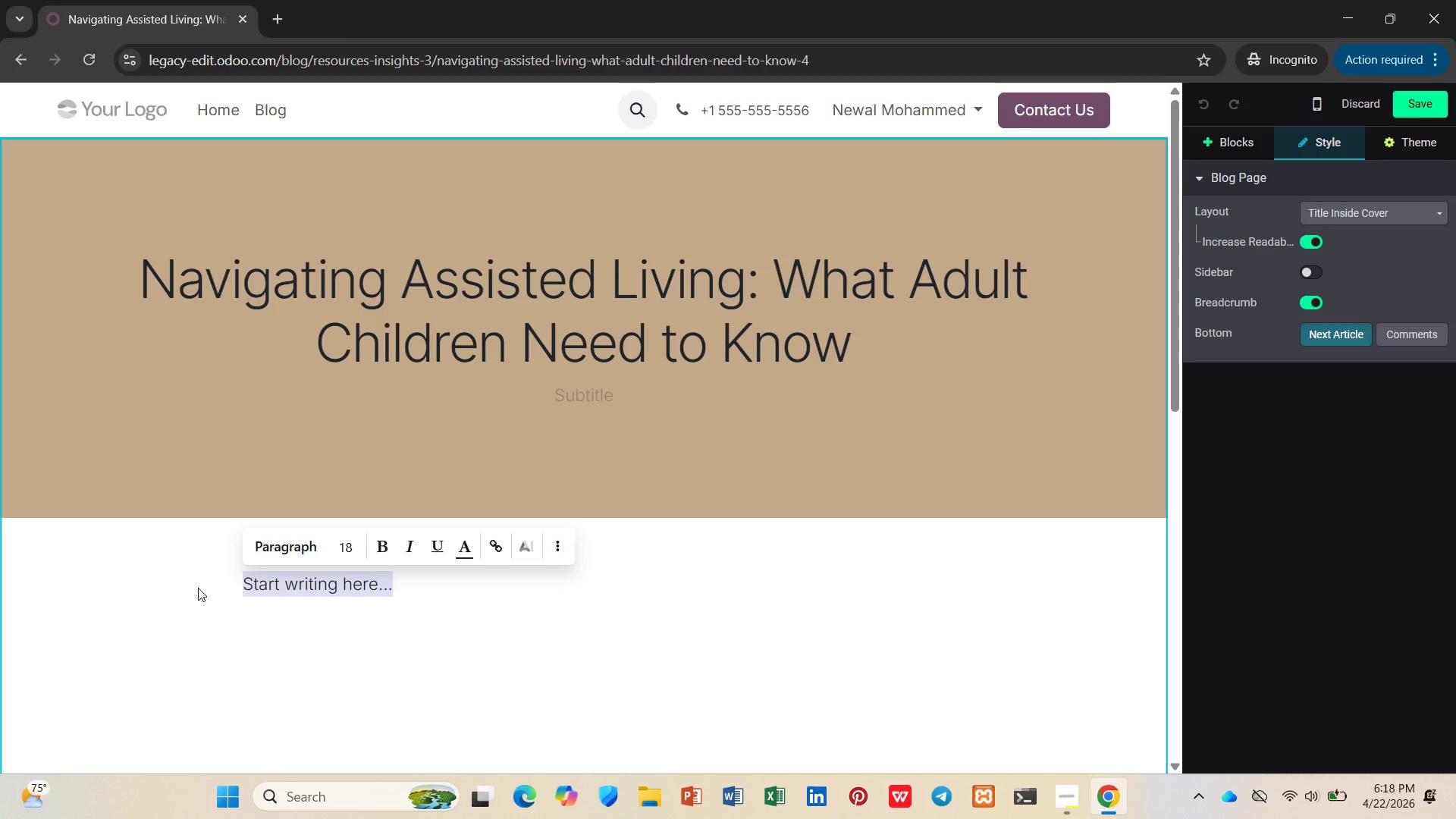 
type(/h2)
 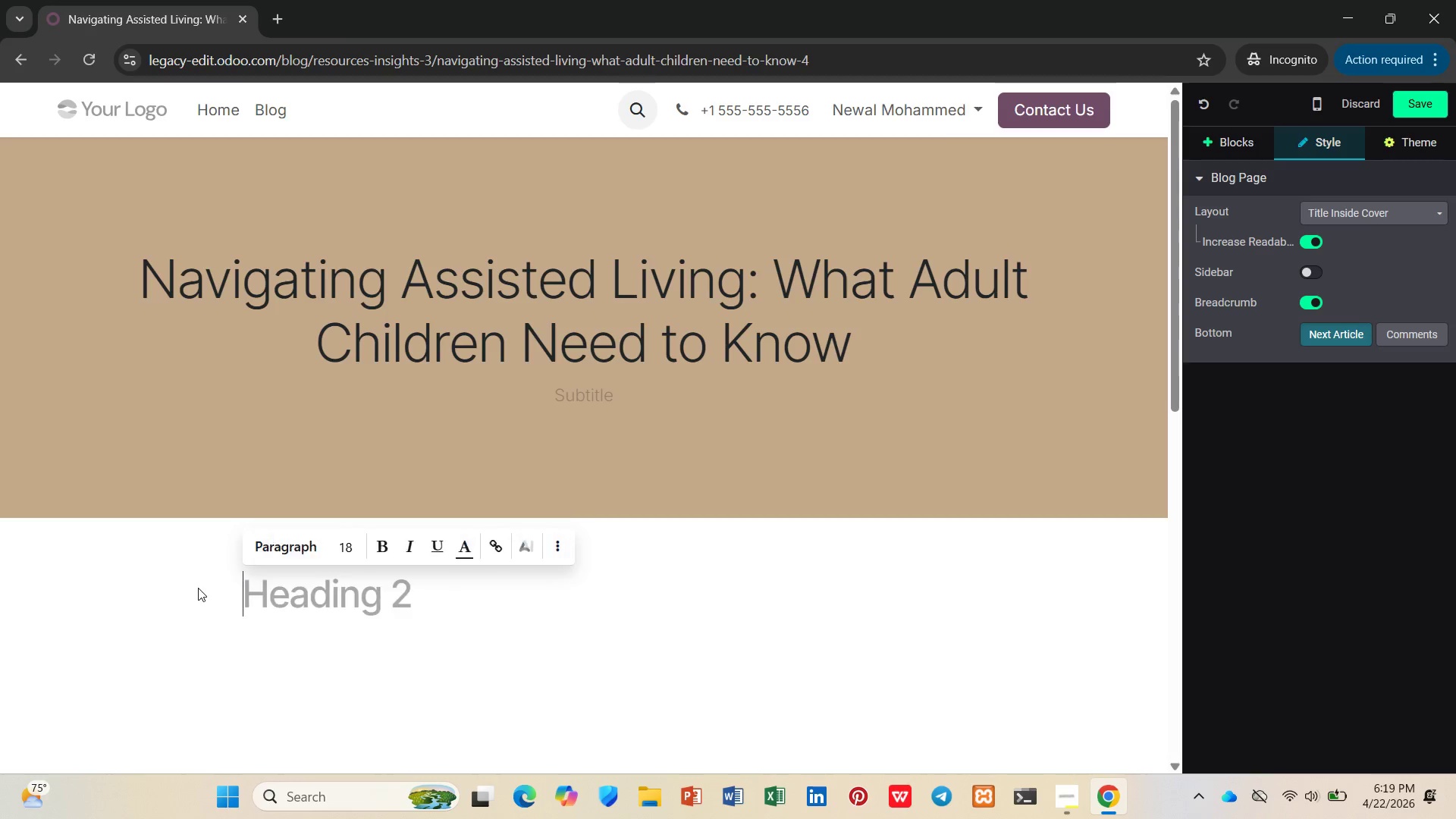 
key(Enter)
 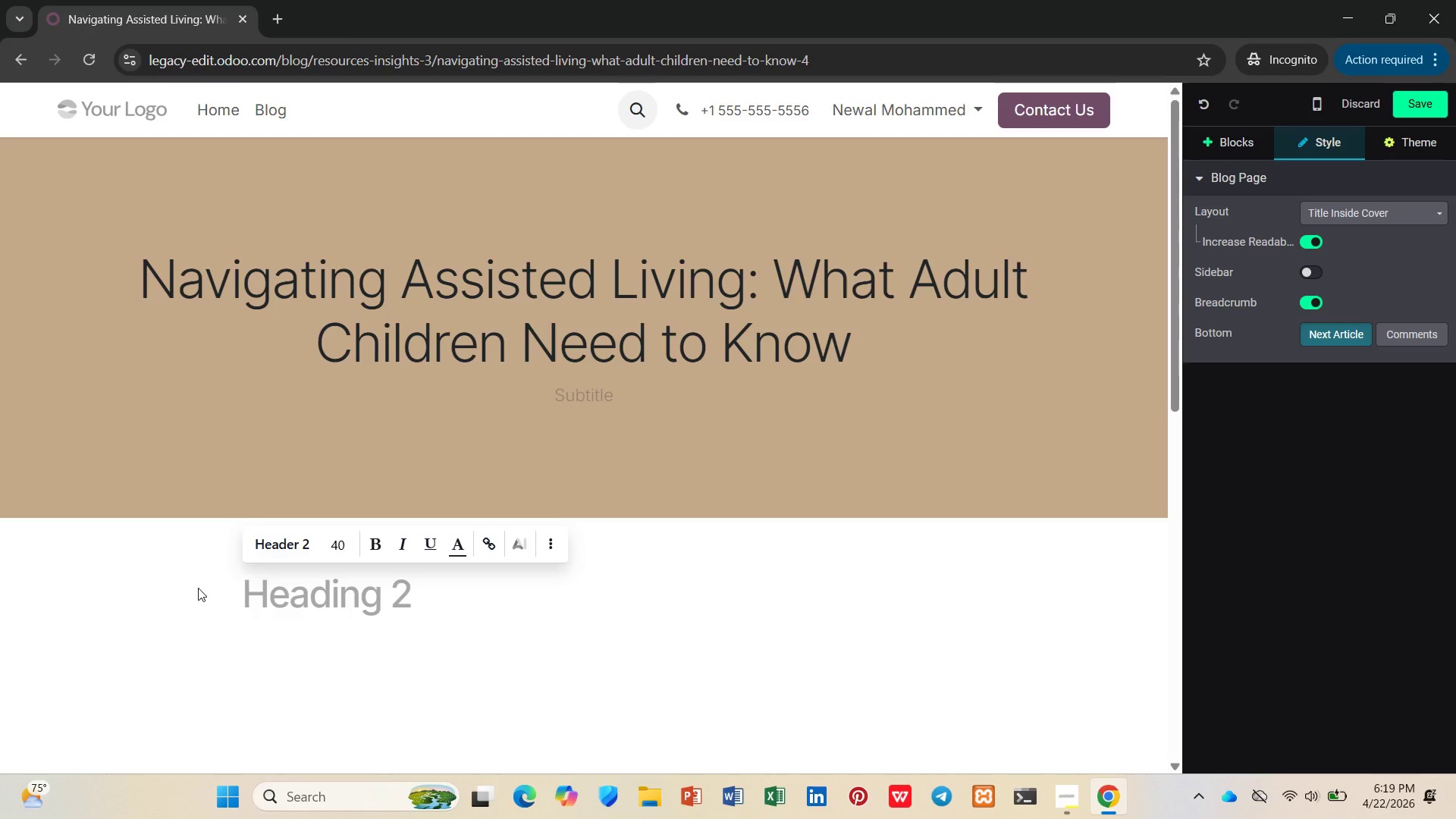 
type(You're Not Al)
key(Backspace)
type(lone in t)
key(Backspace)
type(This Decision)
 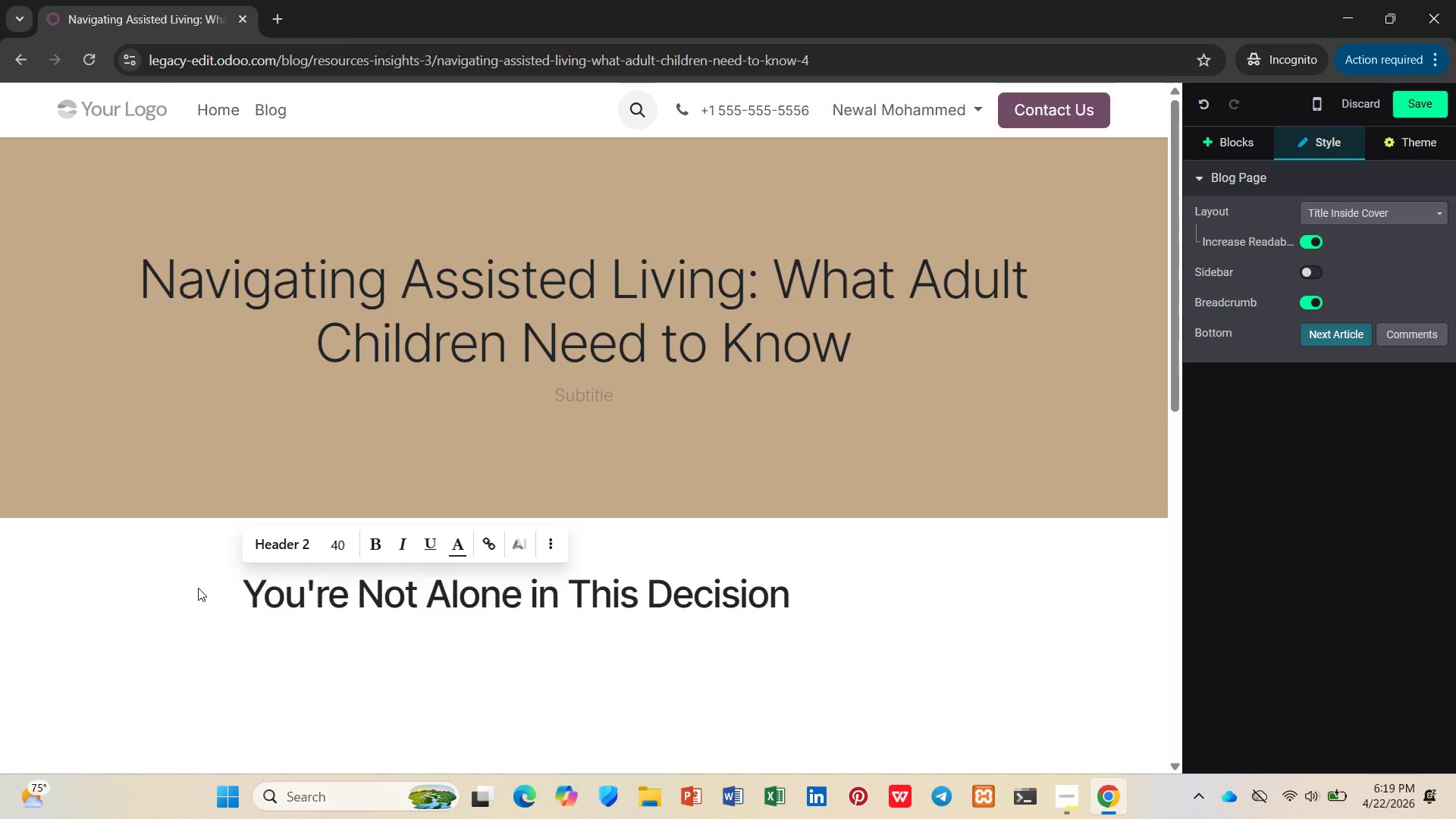 
key(Enter)
 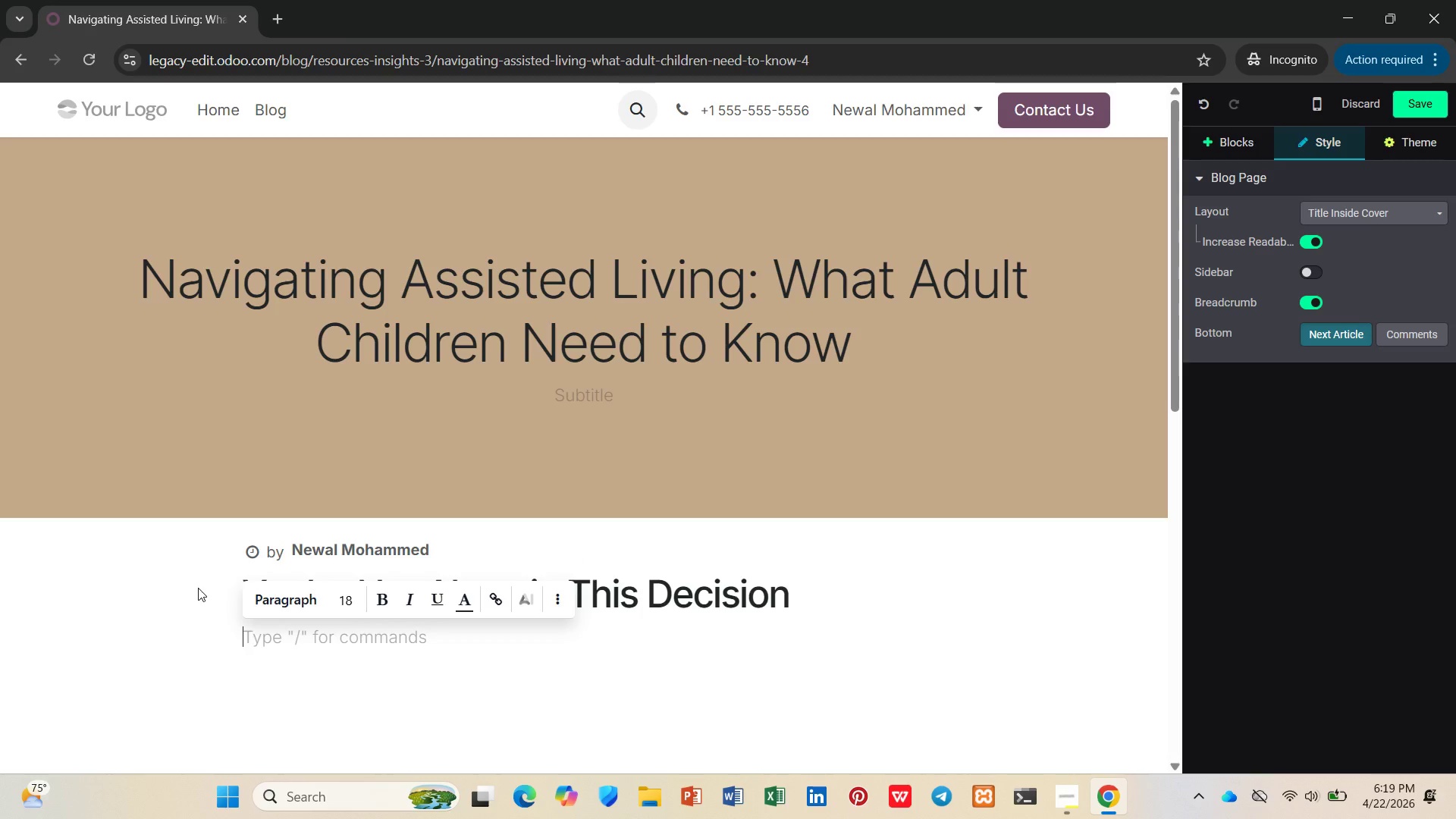 
type(The guilt is real. "")
 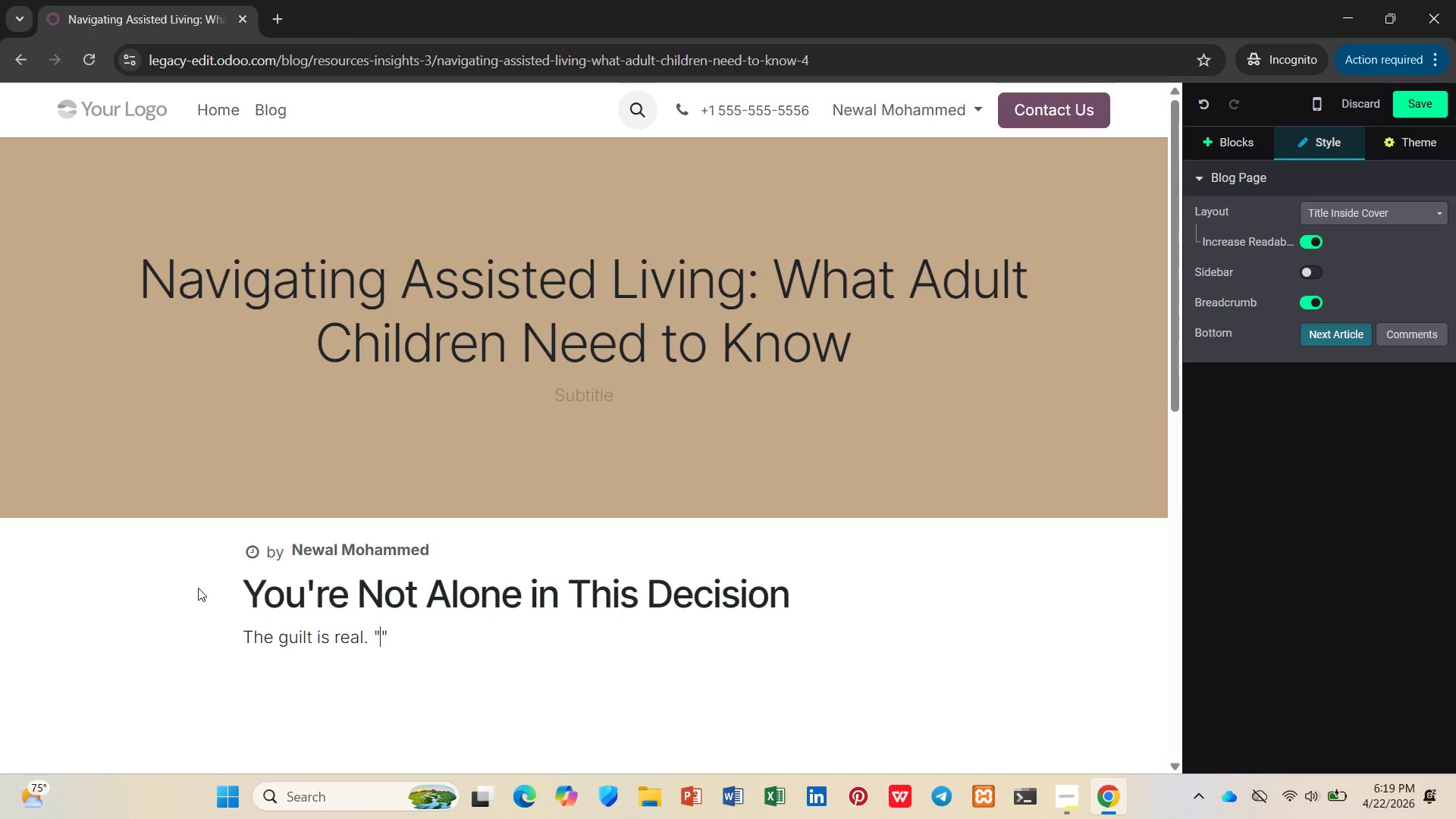 
 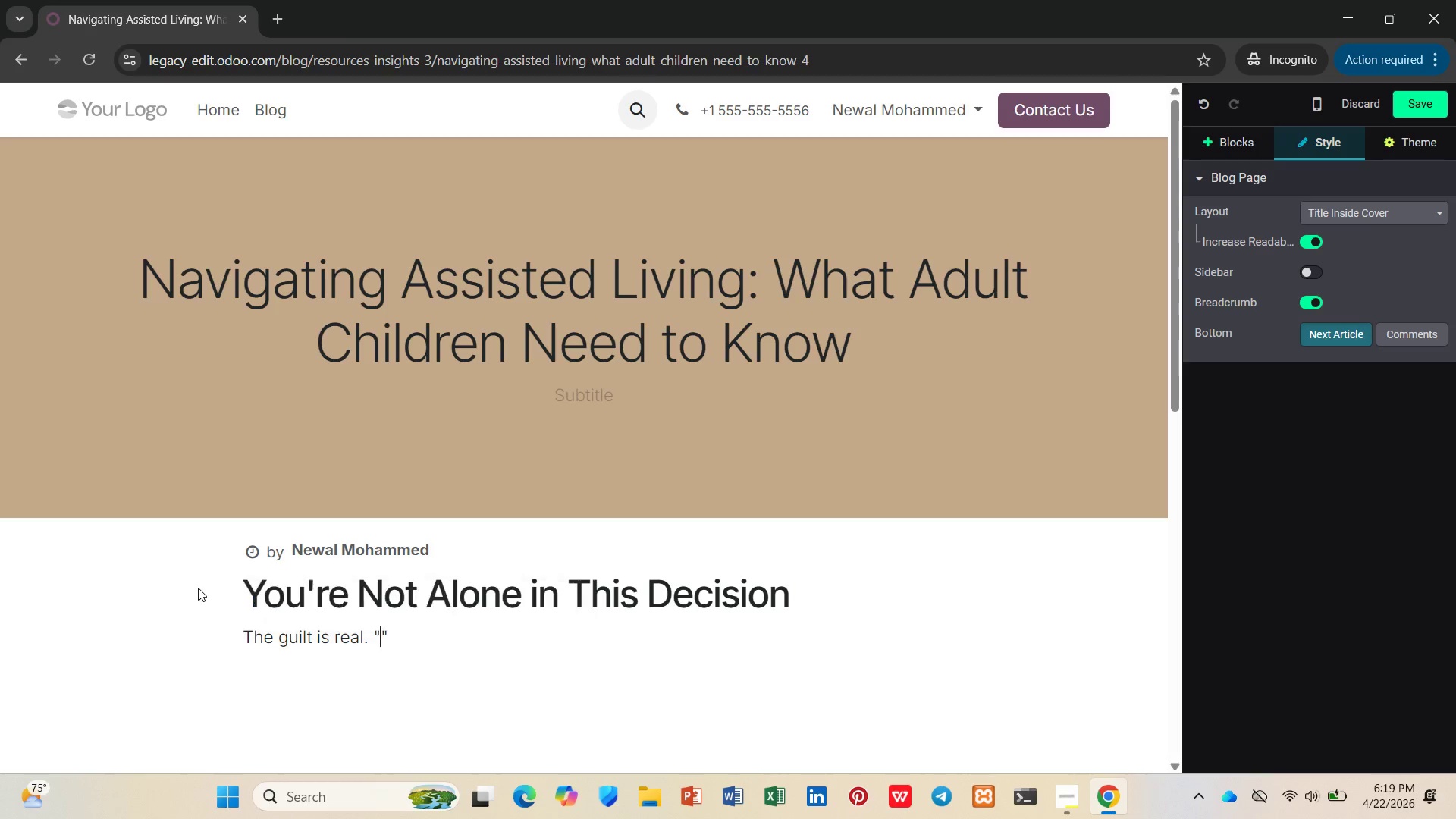 
key(ArrowLeft)
 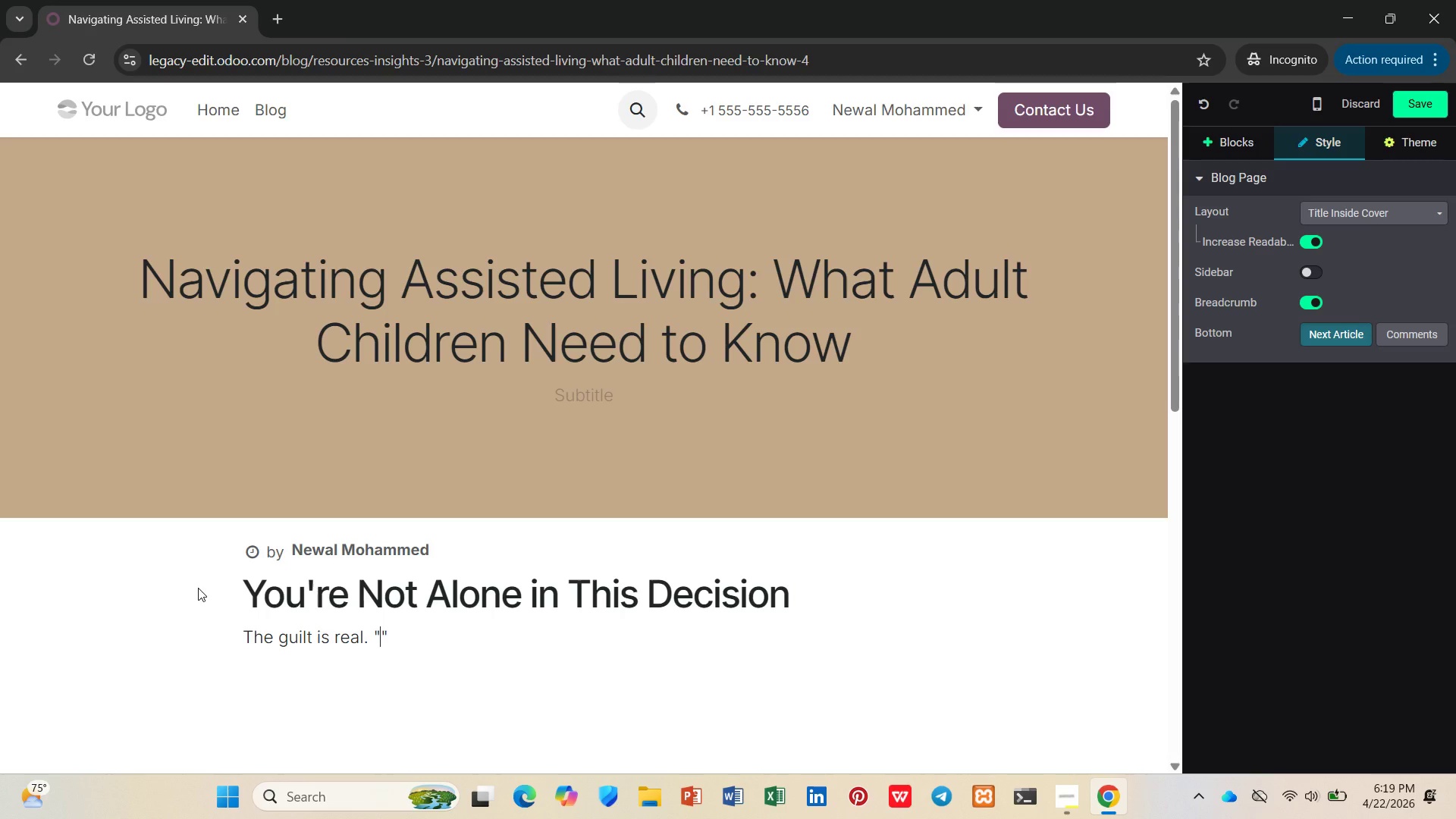 
type(Should I be doing more?)
 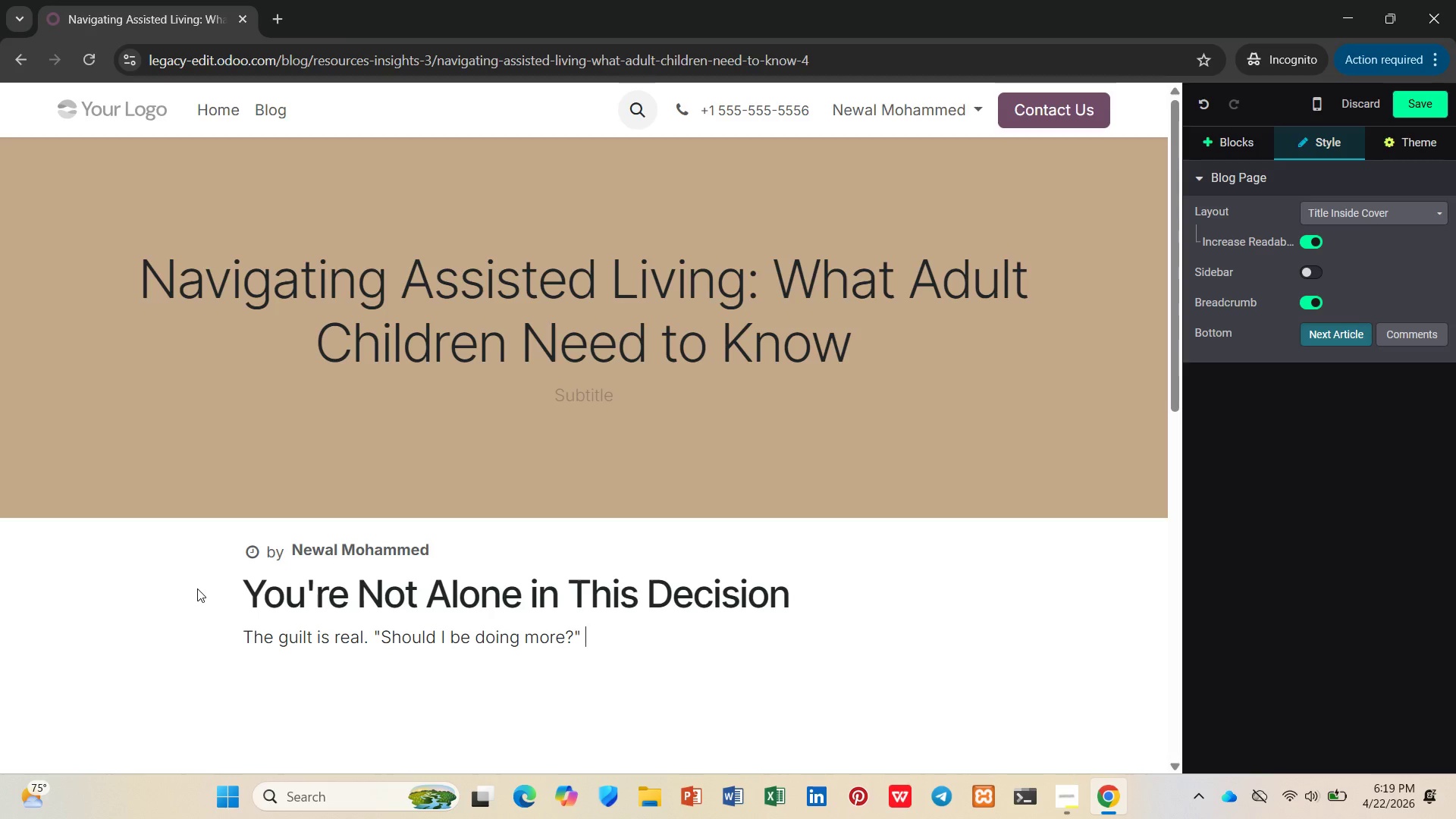 
 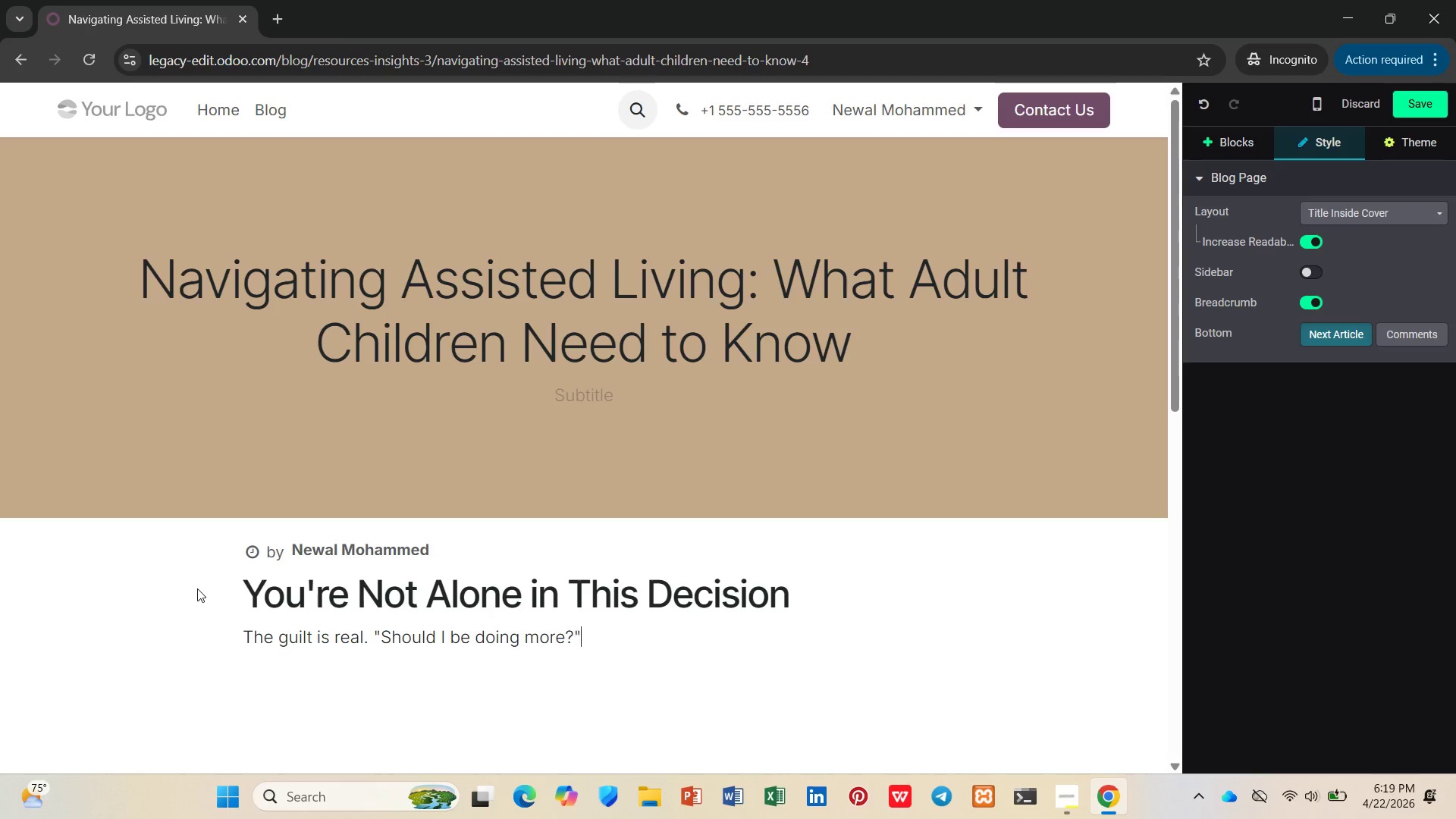 
key(ArrowRight)
 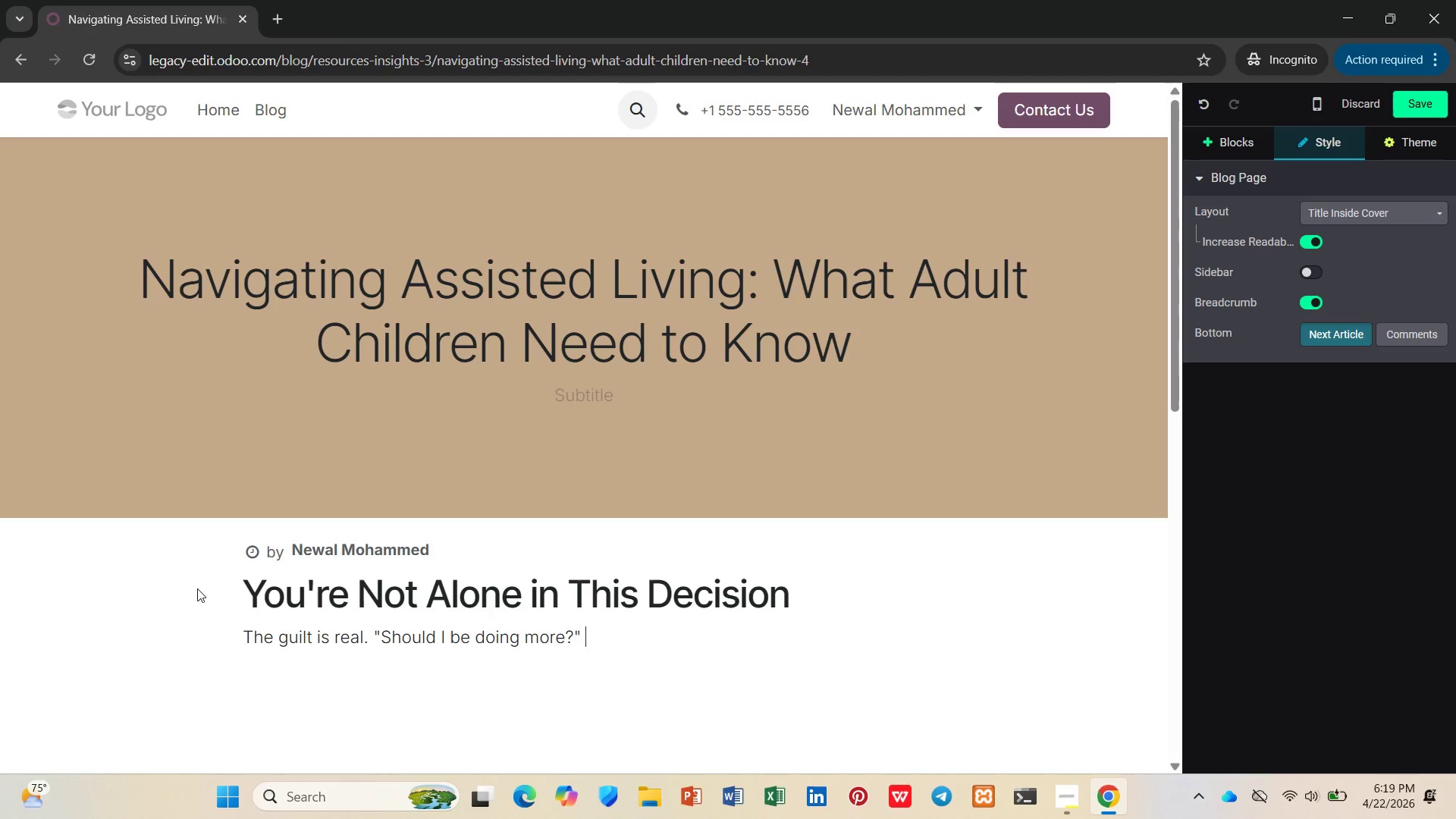 
key(Space)
 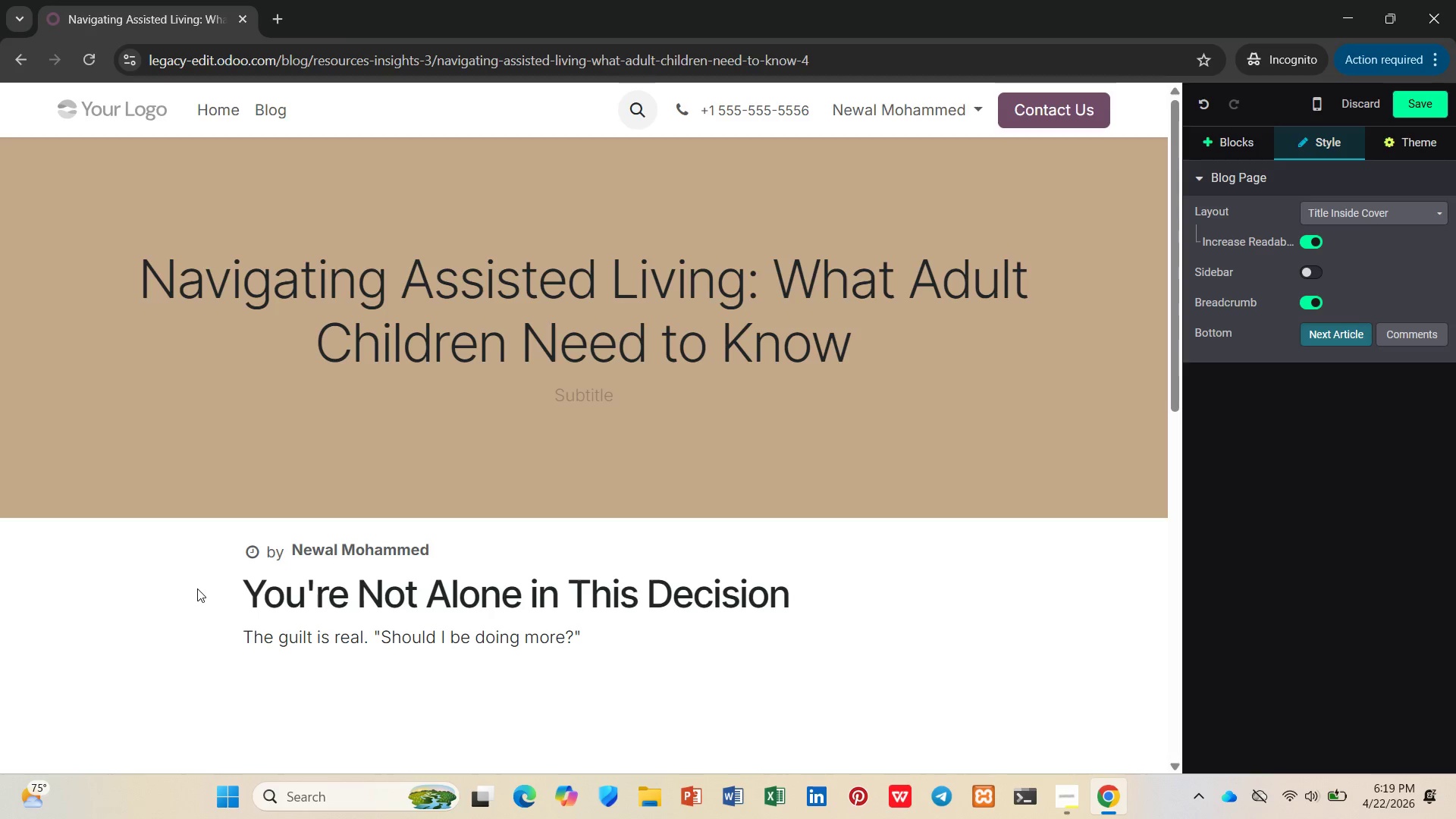 
key(Shift+Quote)
 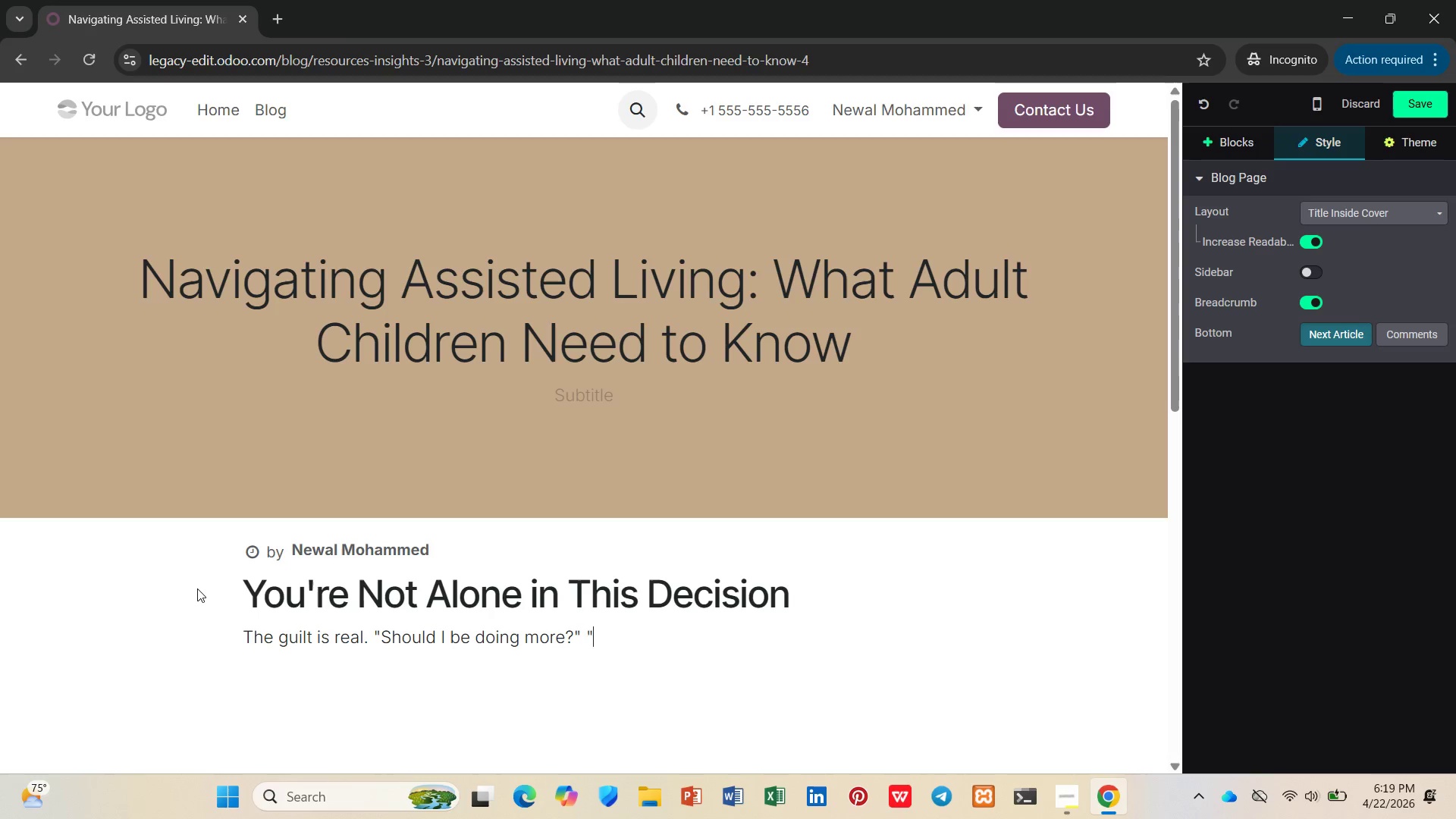 
key(Shift+Quote)
 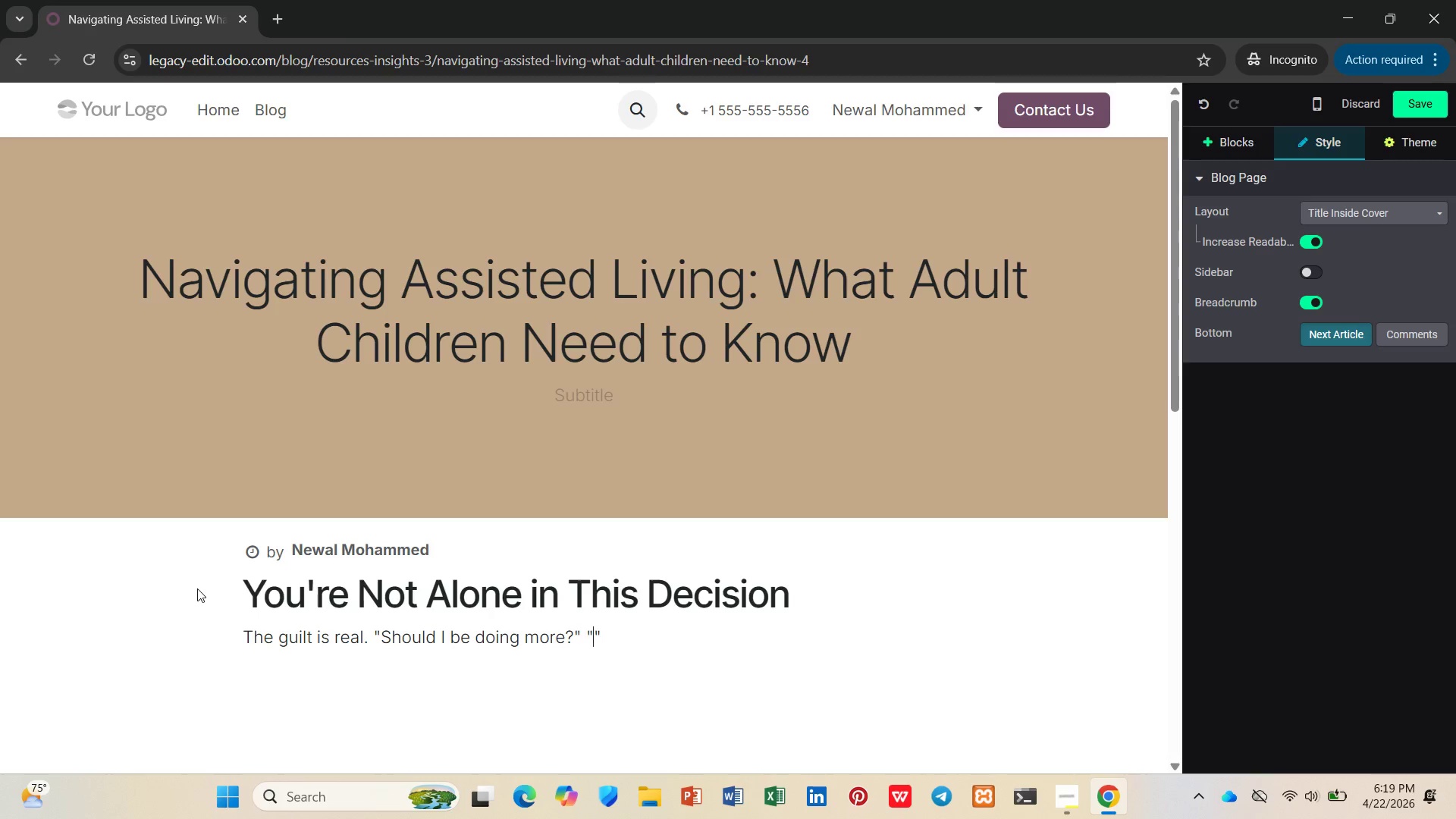 
key(ArrowLeft)
 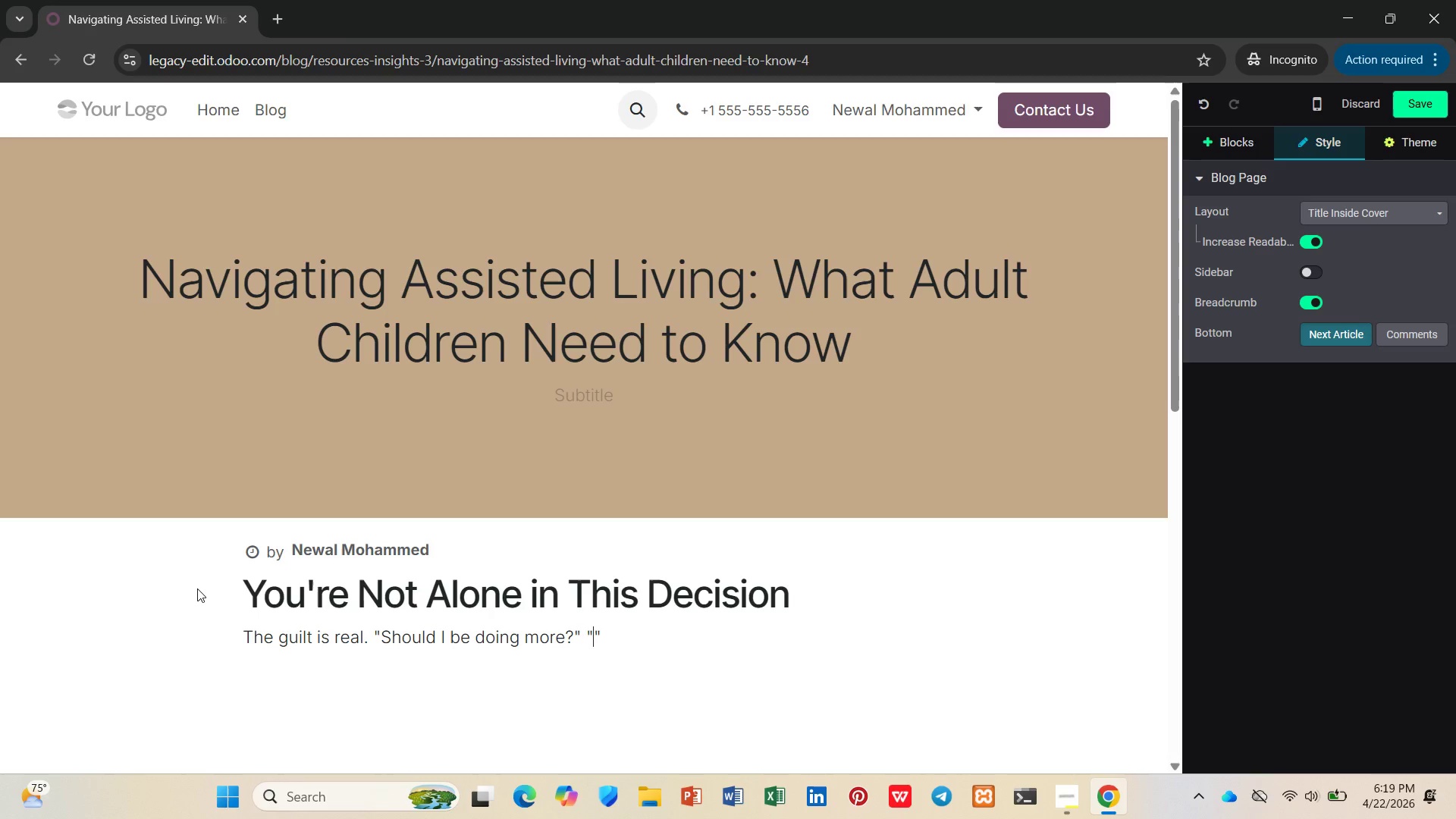 
type(Am I giving up too soon?)
 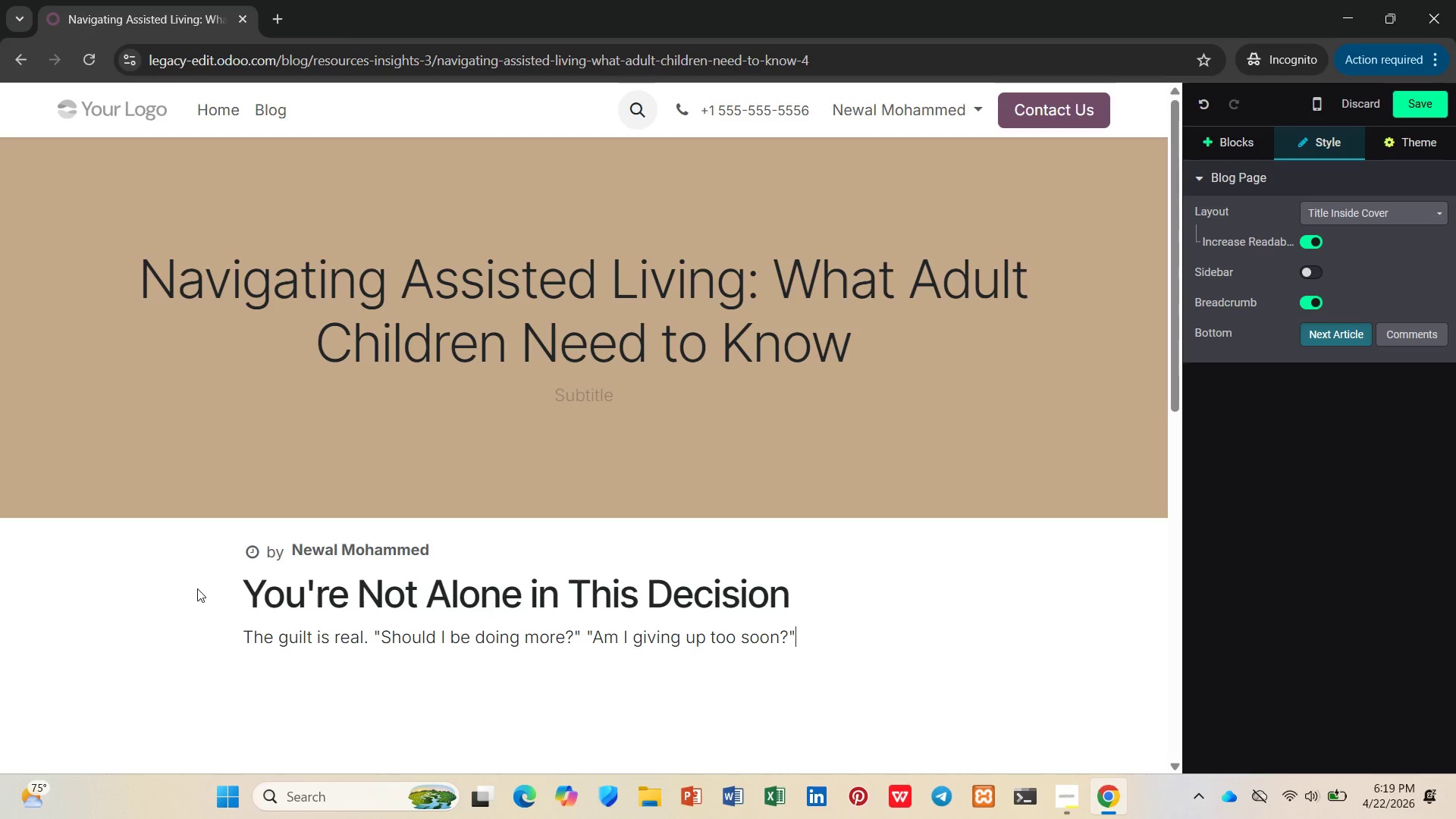 
 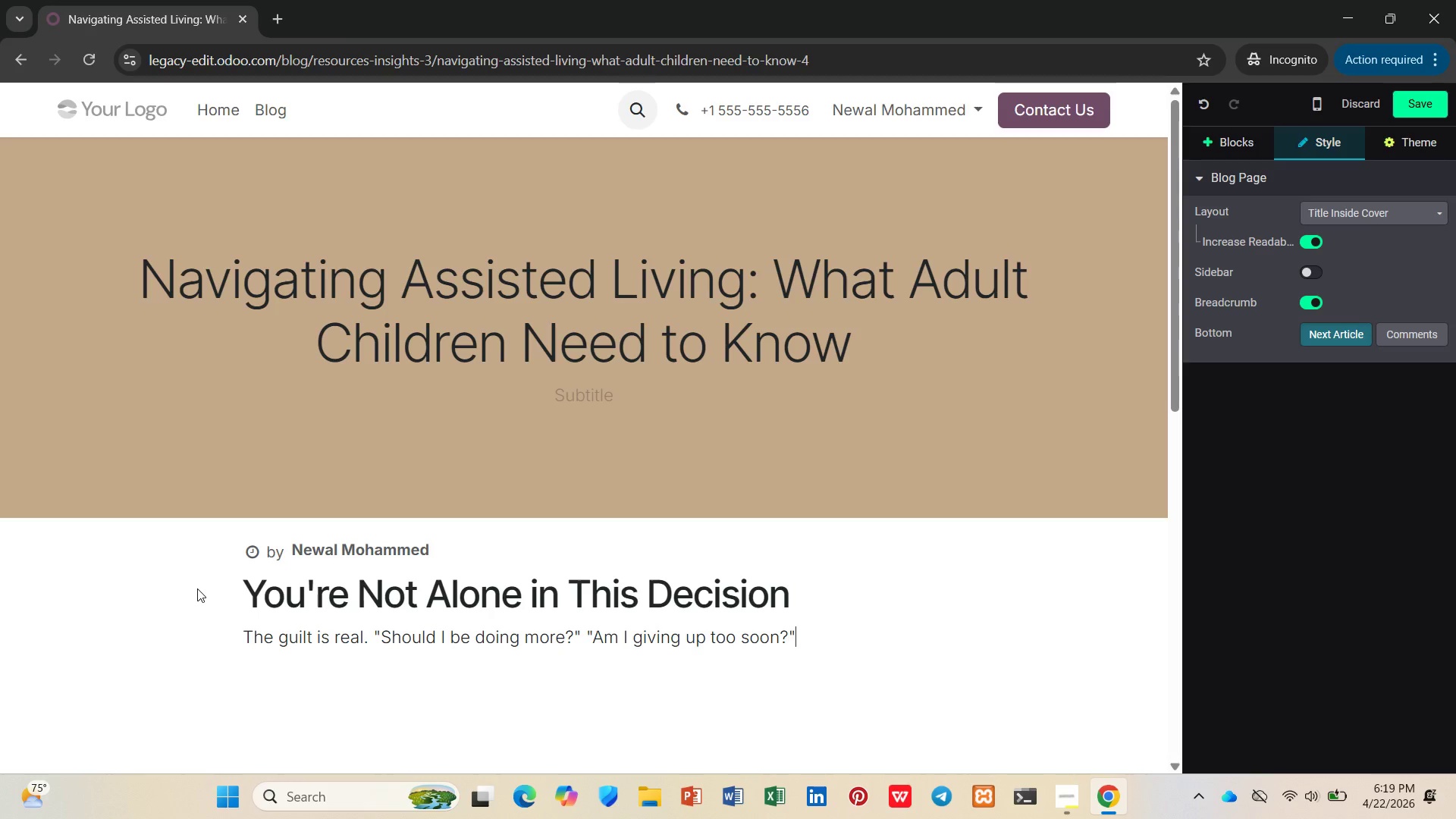 
key(ArrowRight)
 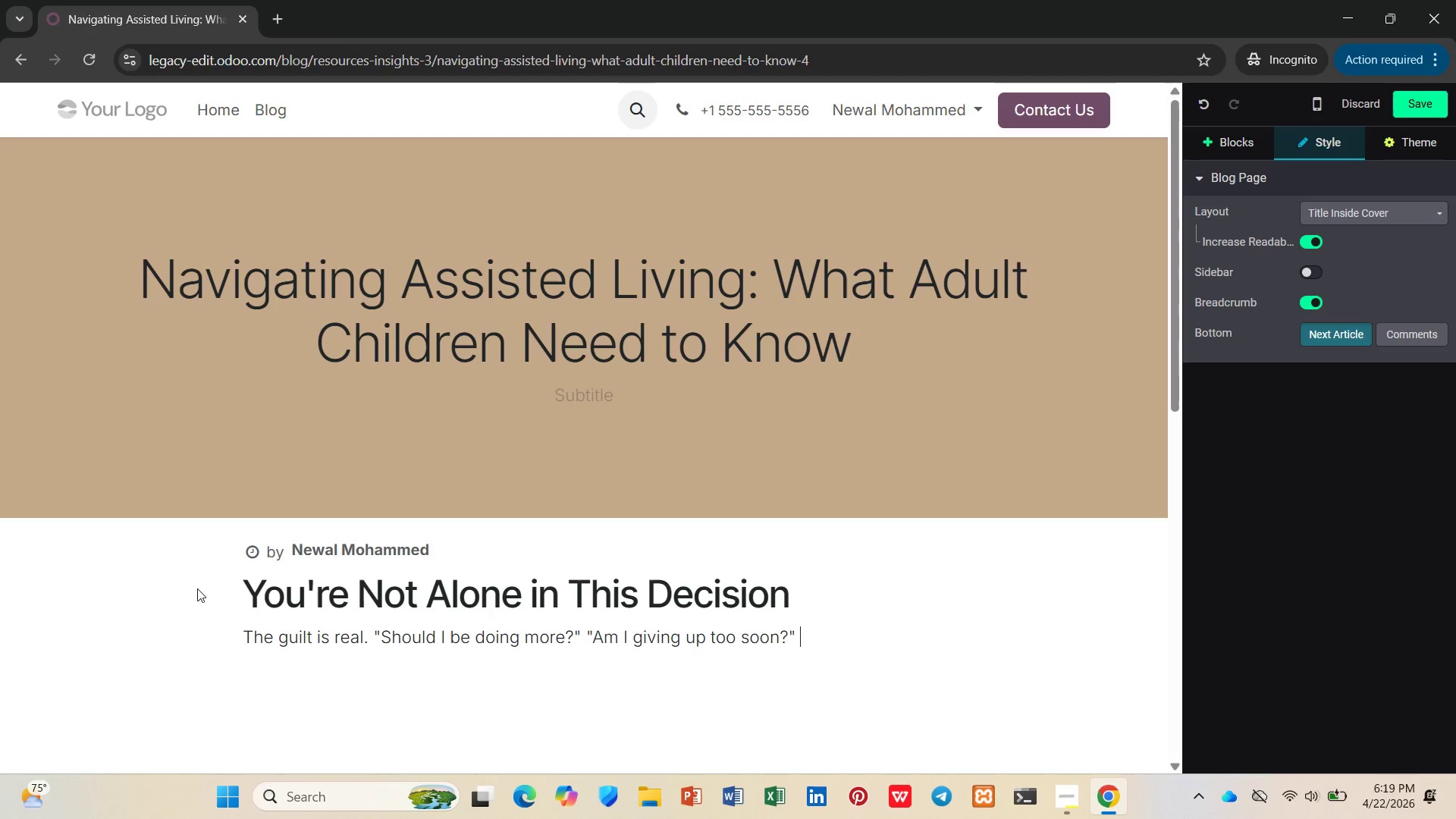 
key(Space)
 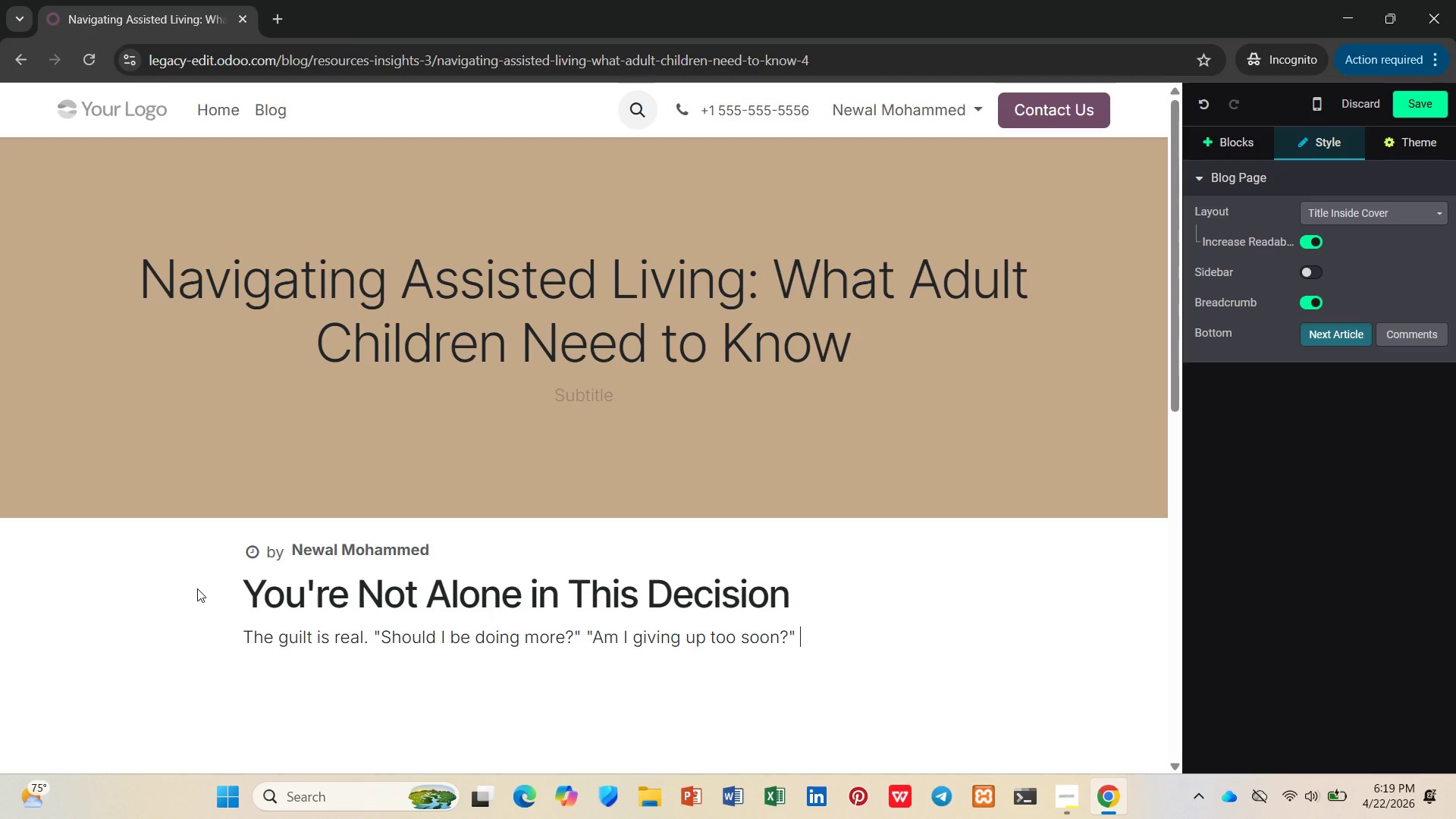 
key(Shift+Quote)
 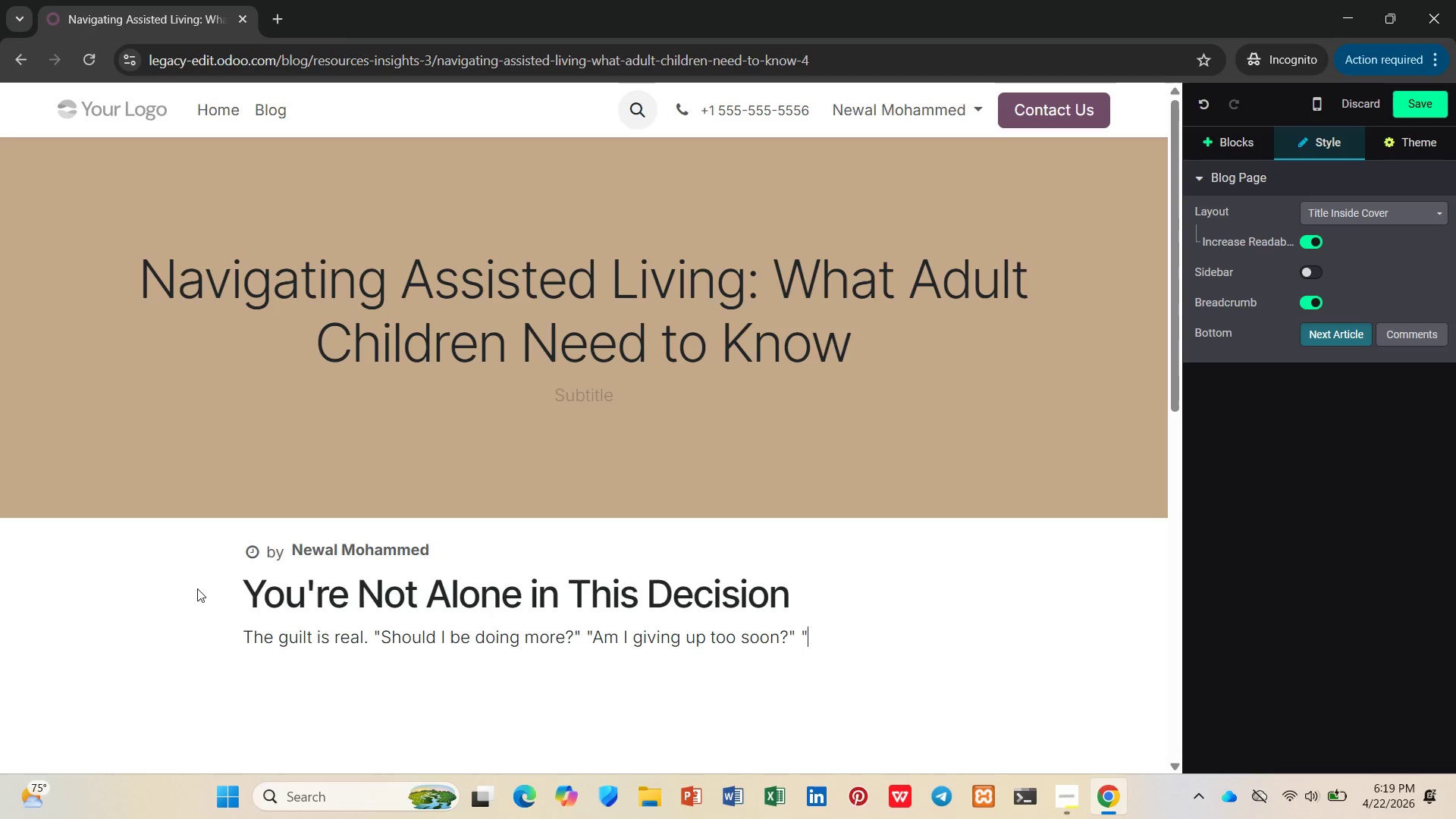 
key(Shift+Quote)
 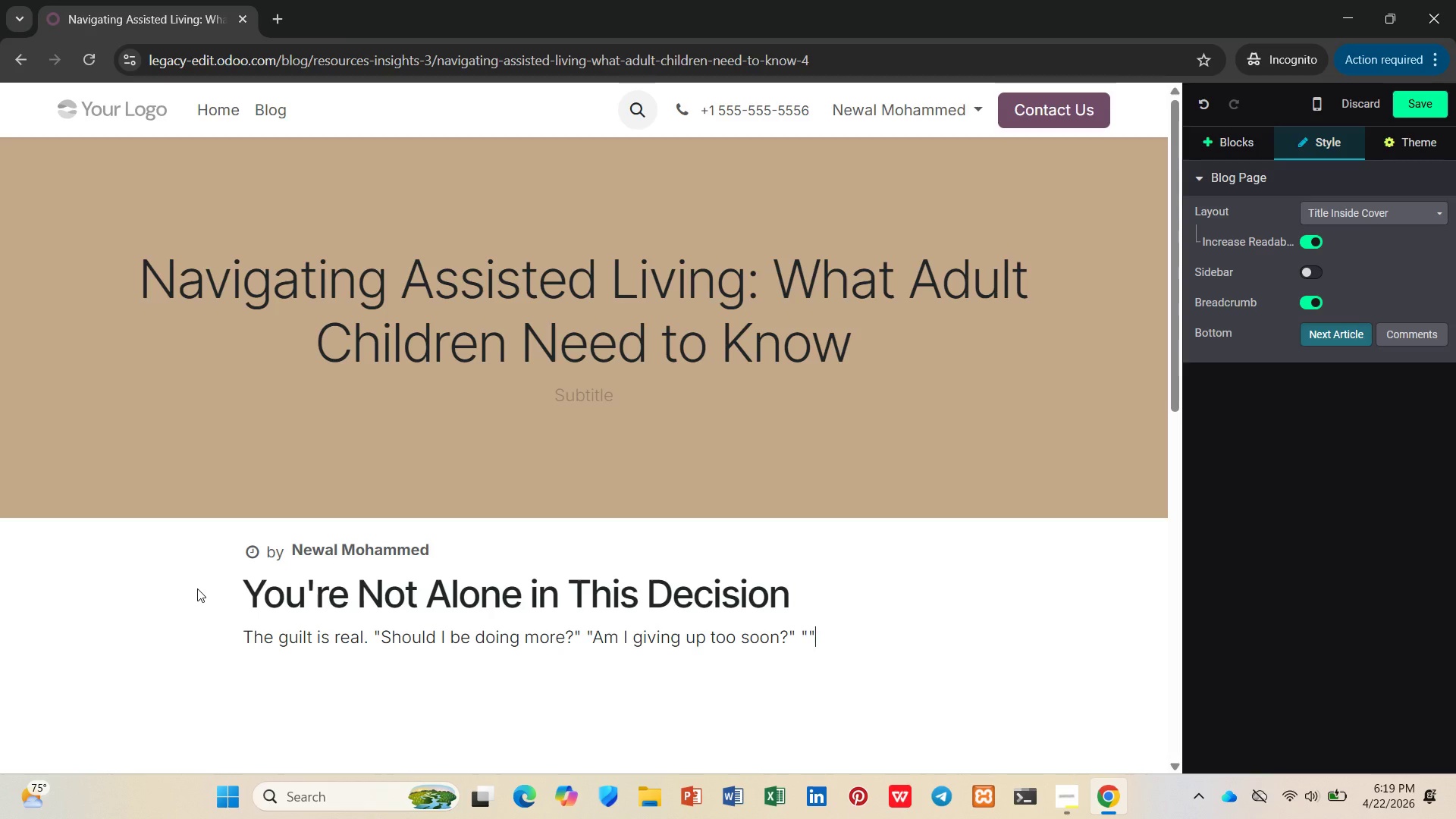 
key(Control+ControlRight)
 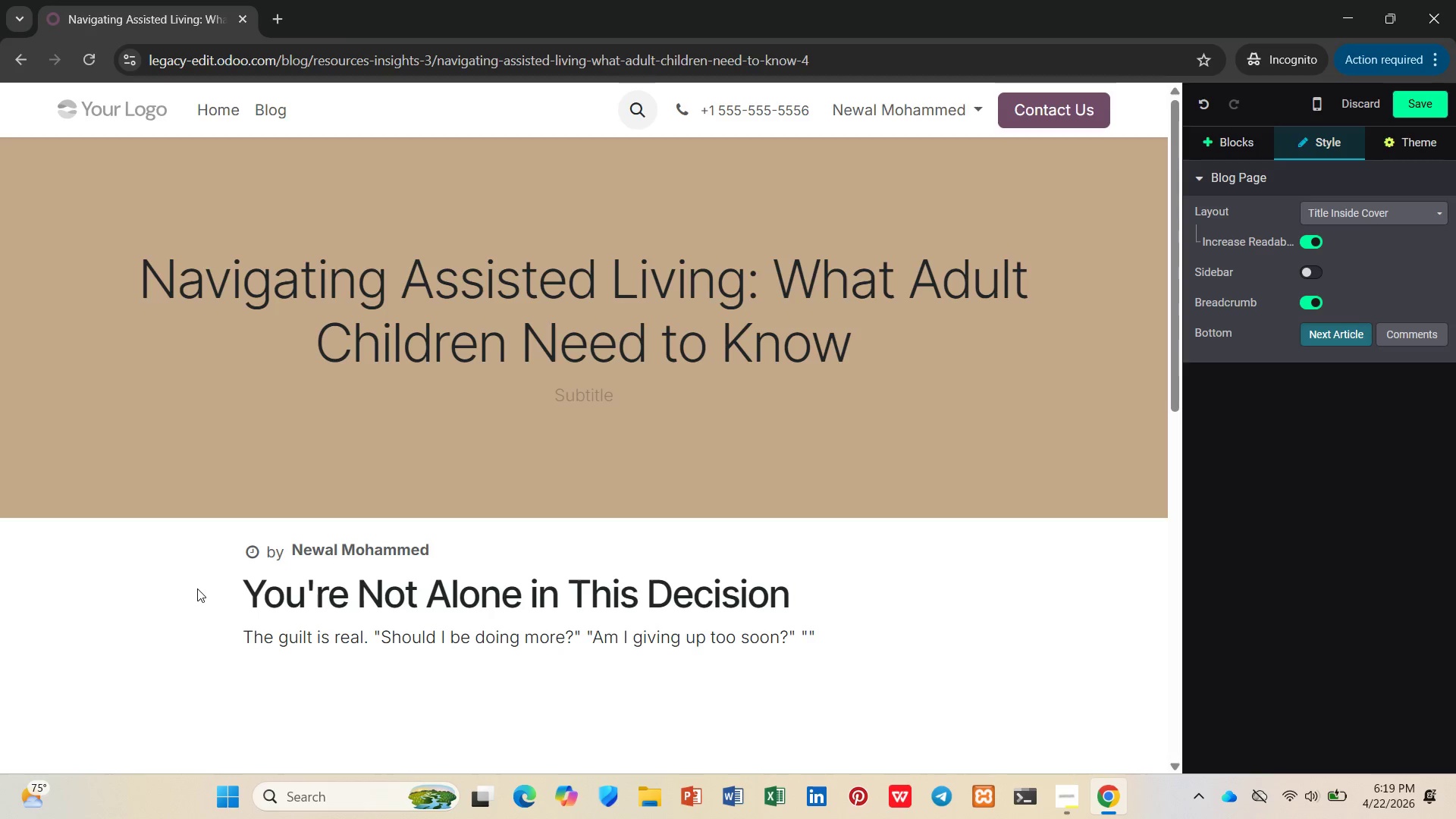 
key(ArrowLeft)
 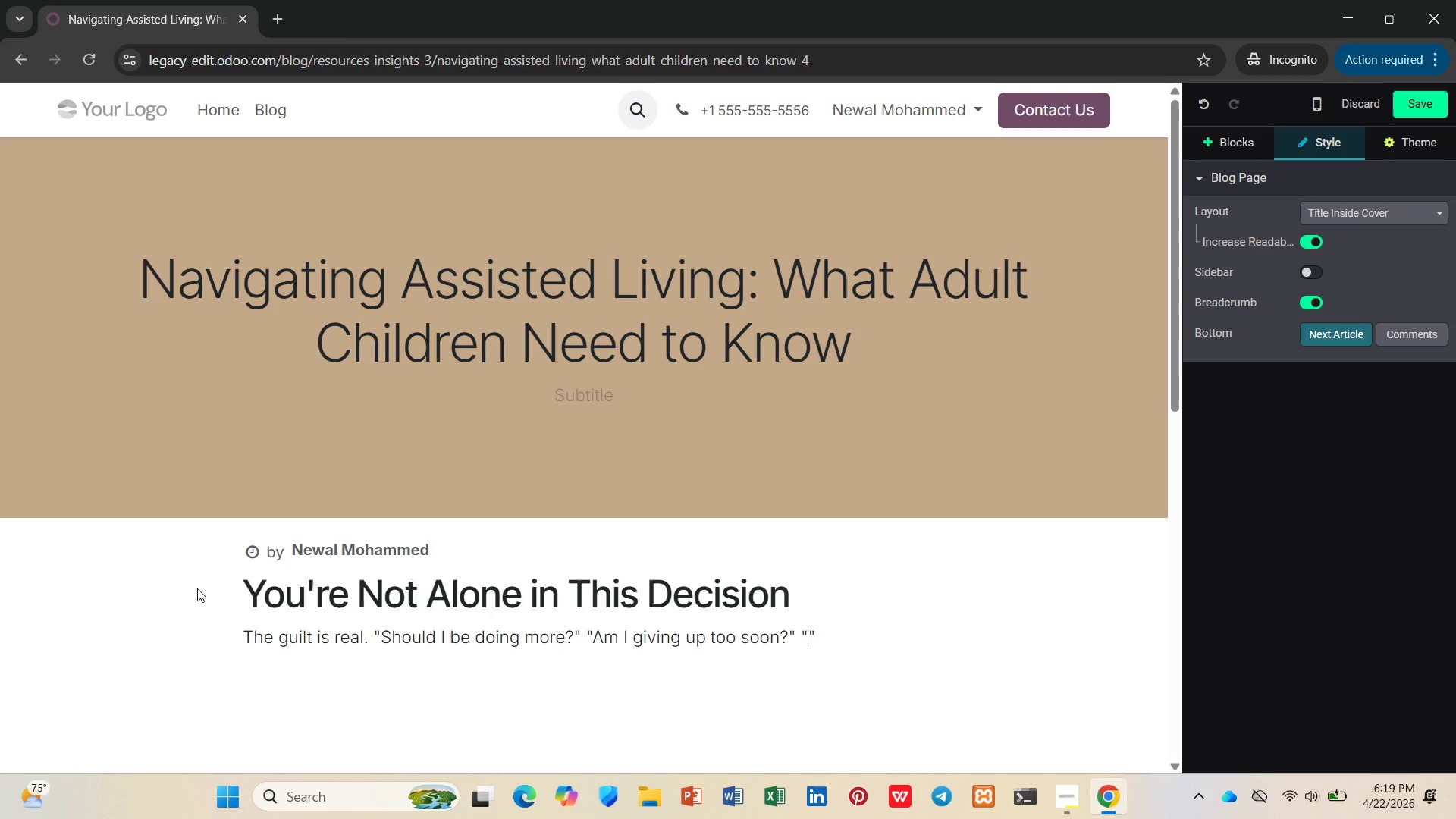 
type(What would m)
key(Backspace)
type(Mom want?)
 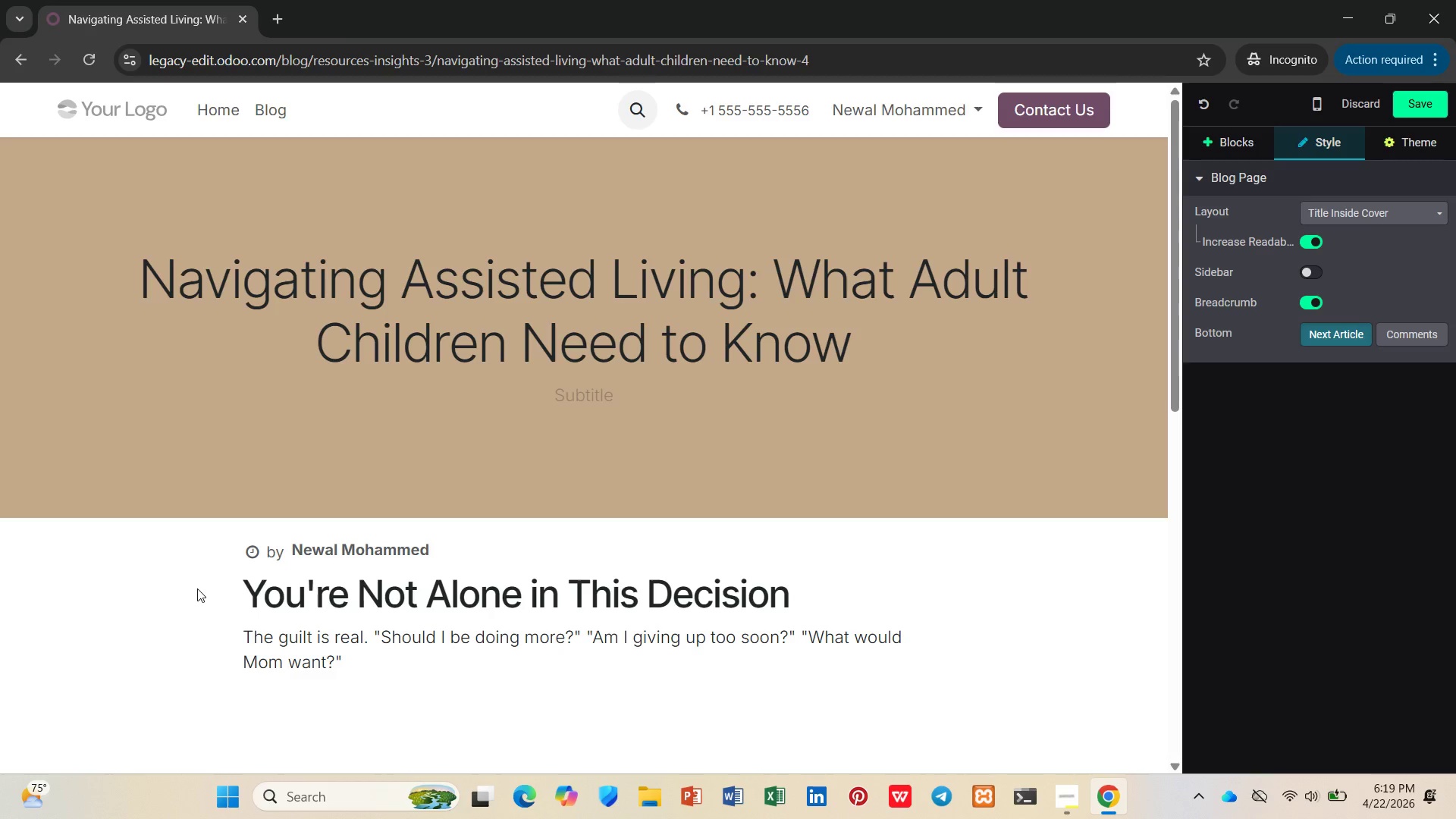 
key(ArrowRight)
 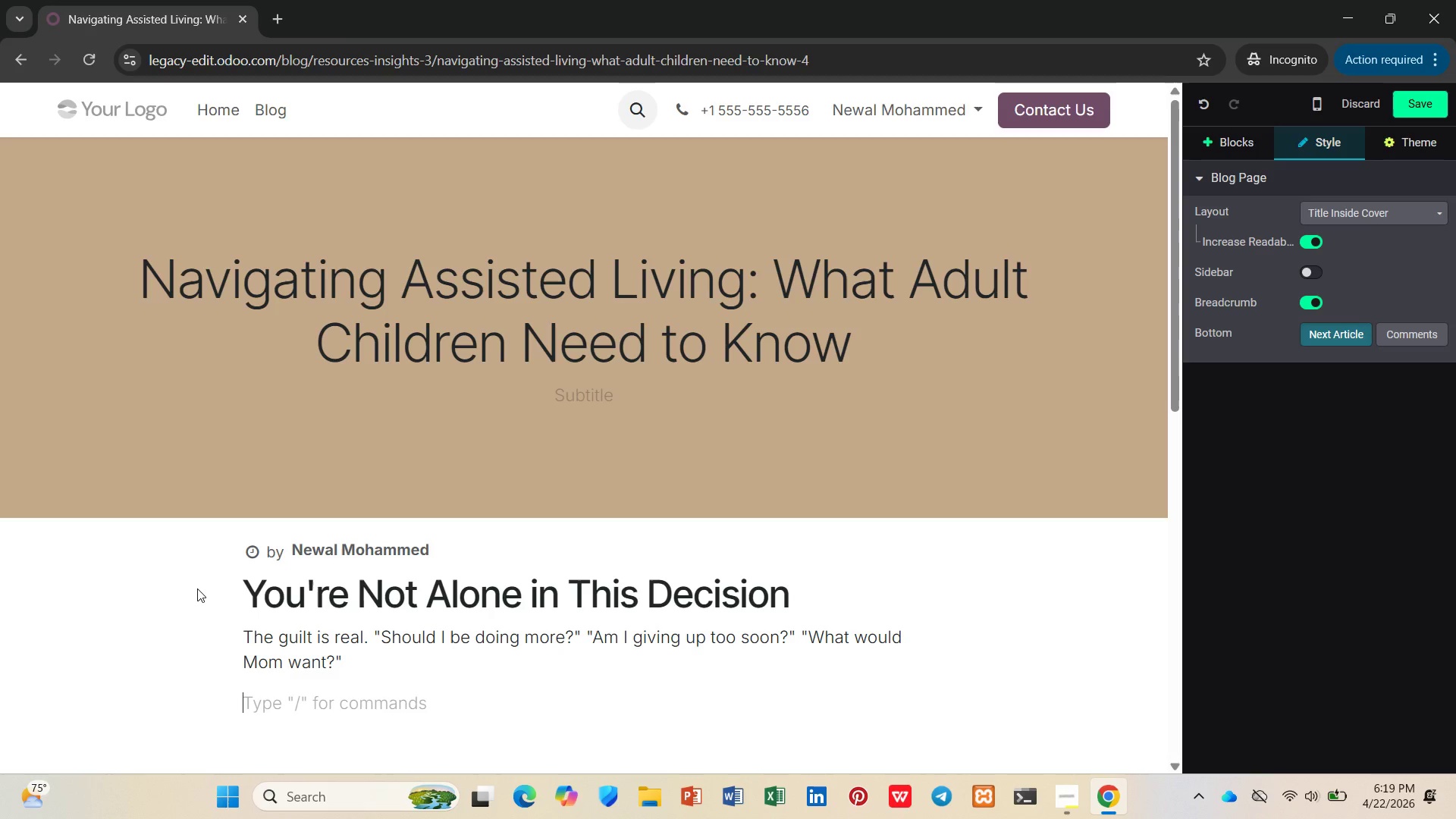 
key(Enter)
 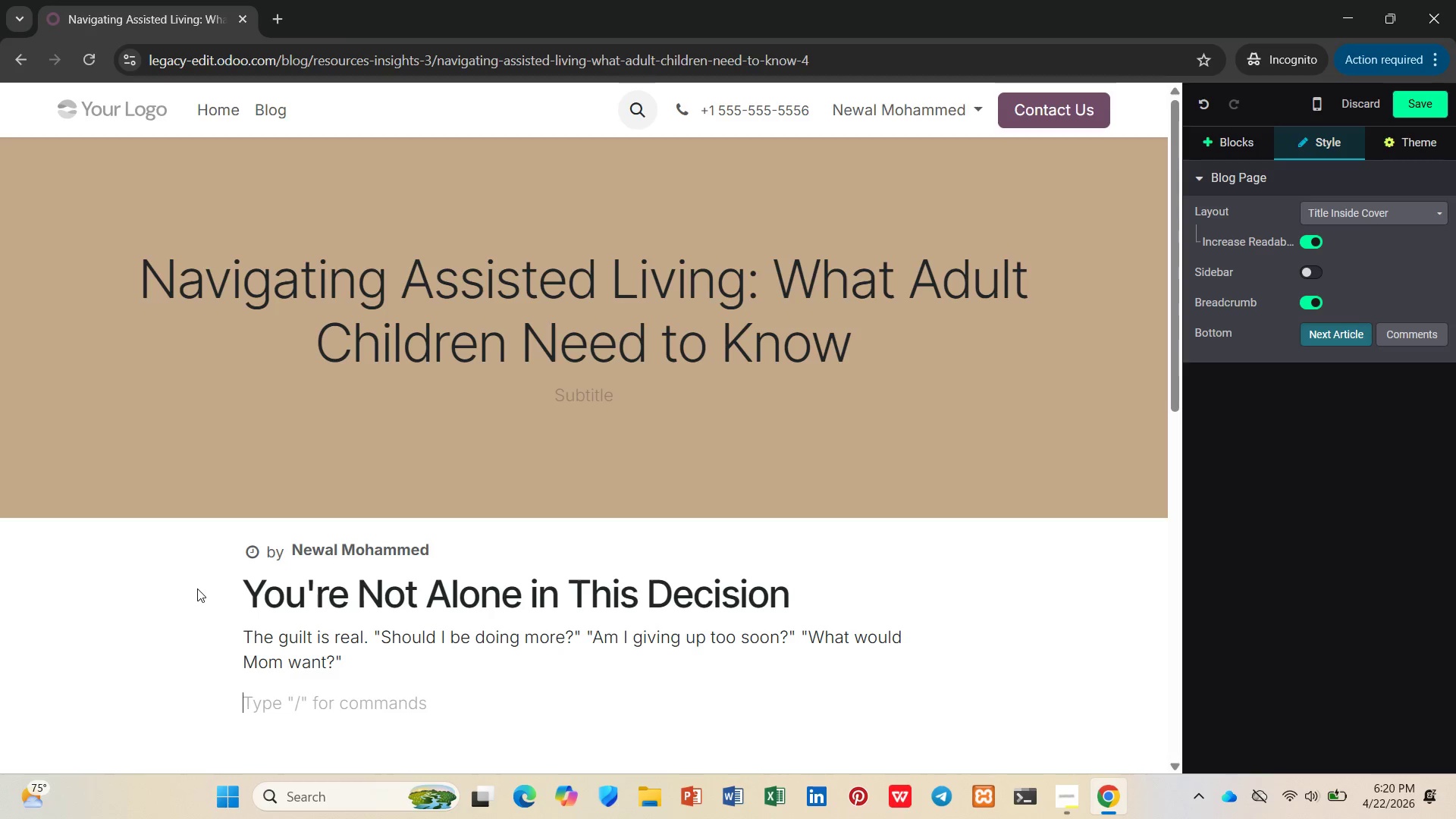 
wait(5.61)
 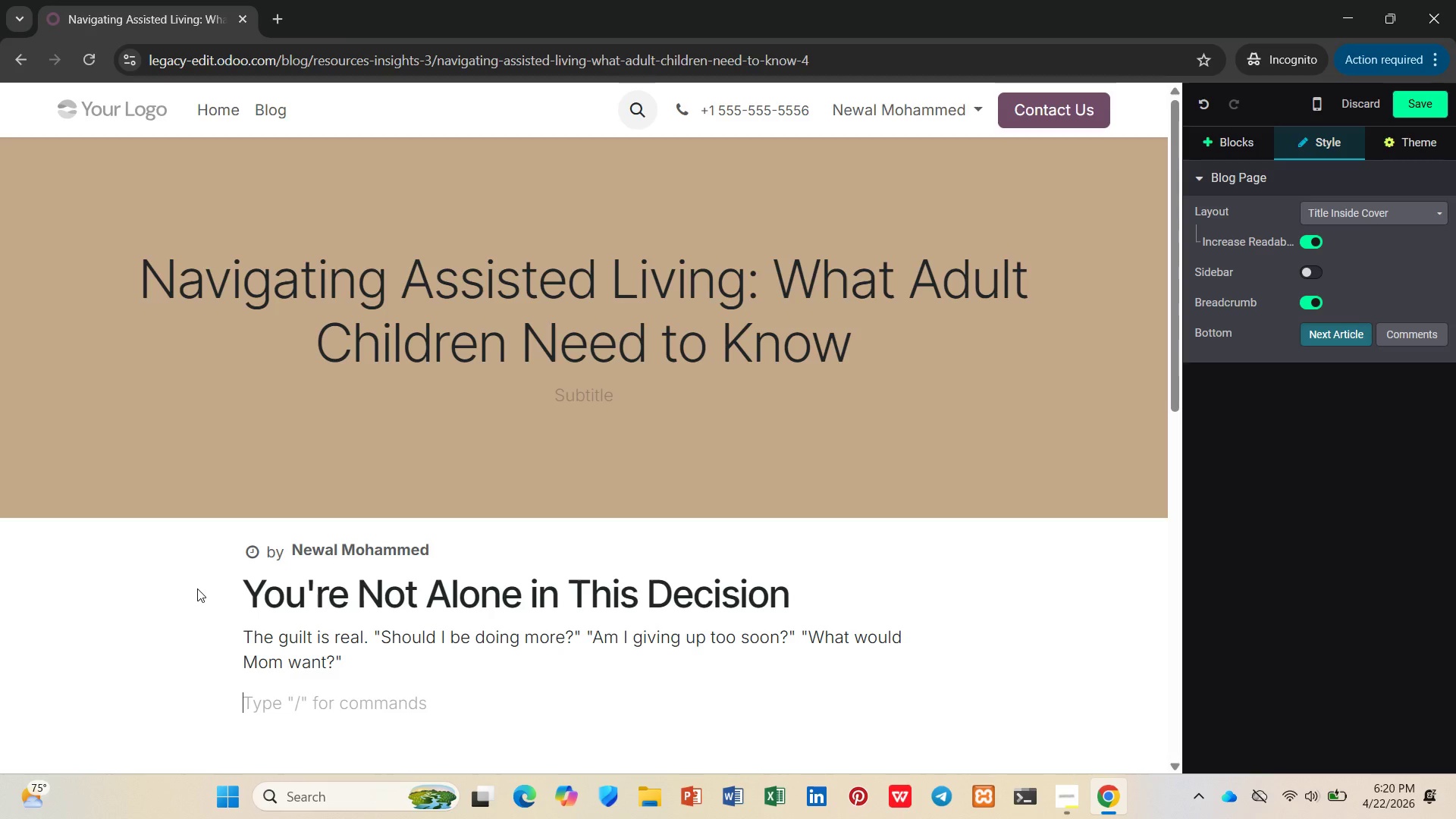 
scroll: coordinate [196, 585], scroll_direction: down, amount: 6.0
 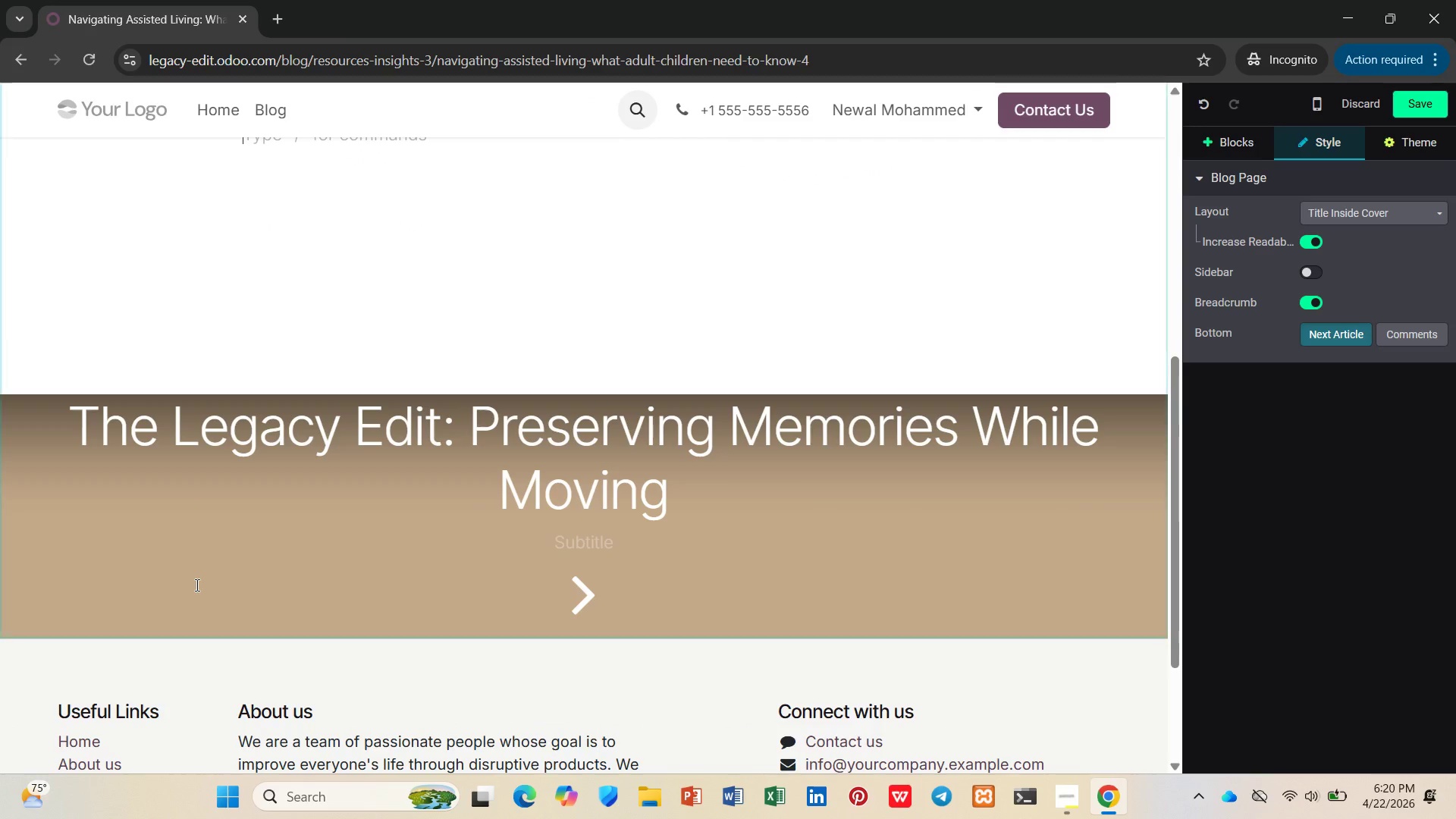 
scroll: coordinate [195, 585], scroll_direction: up, amount: 1.0
 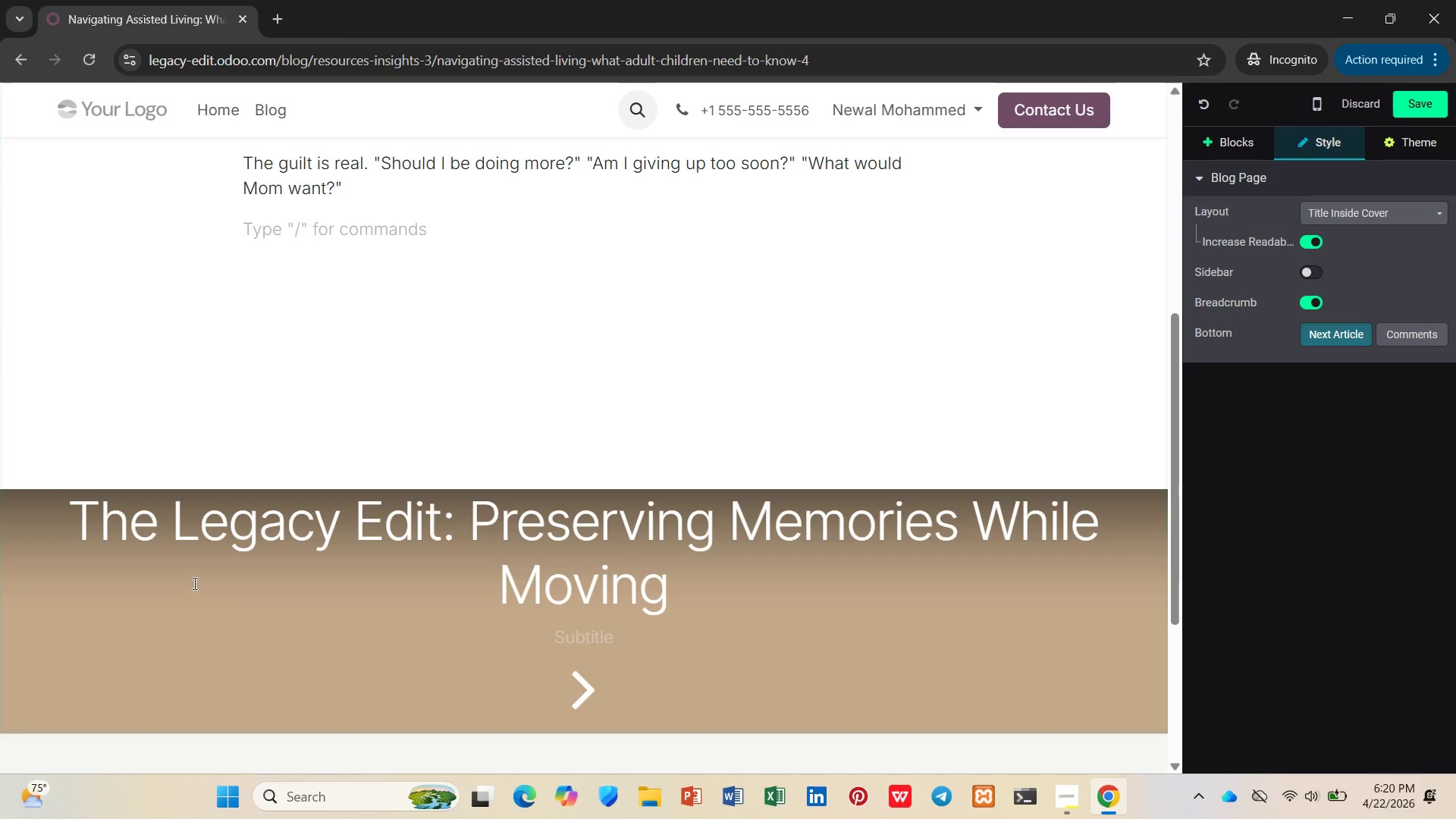 
type(Adult childe)
key(Backspace)
type(ren carry an invisible weight when helping parents transiton to assisted living. )
 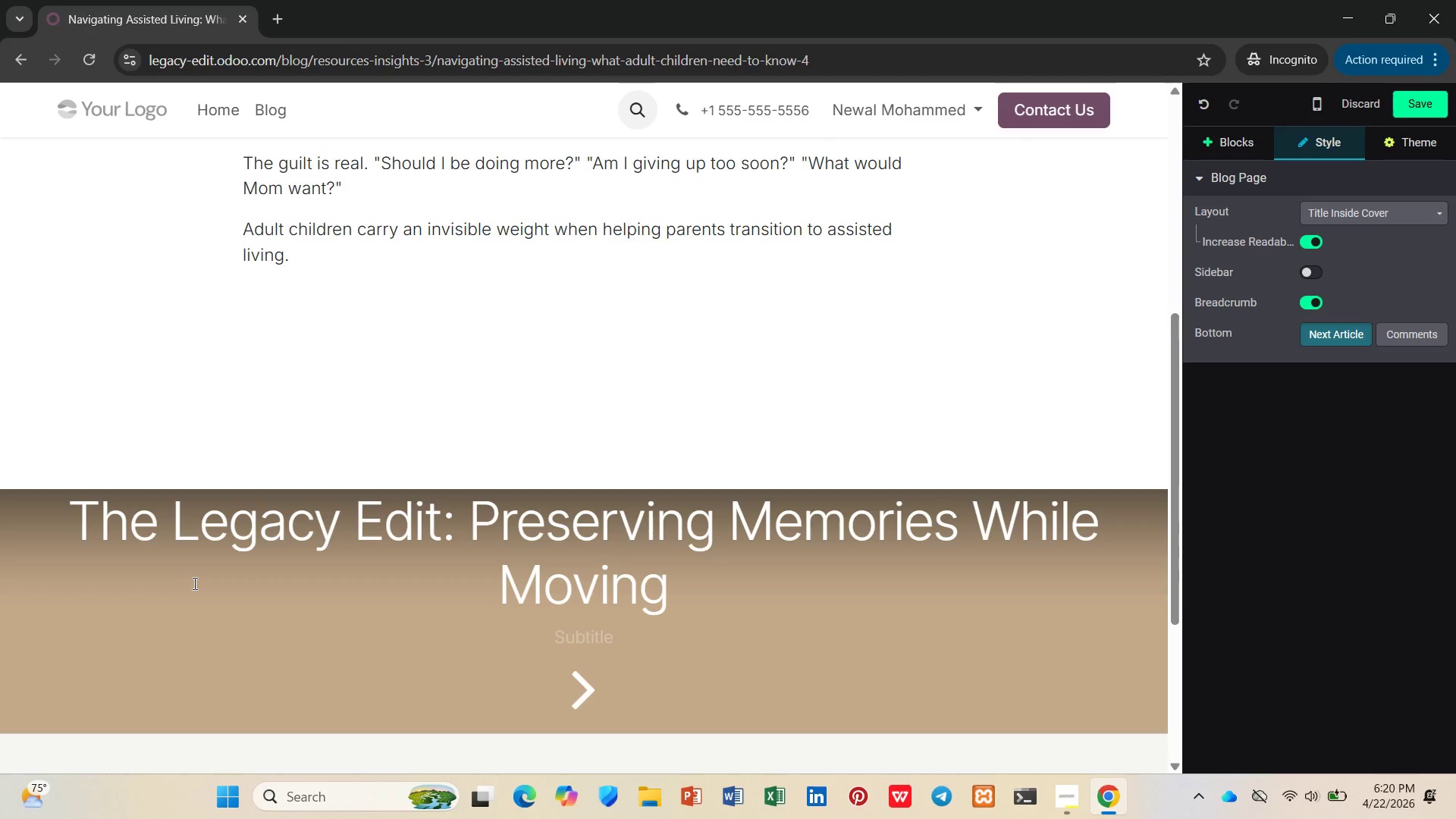 
wait(7.39)
 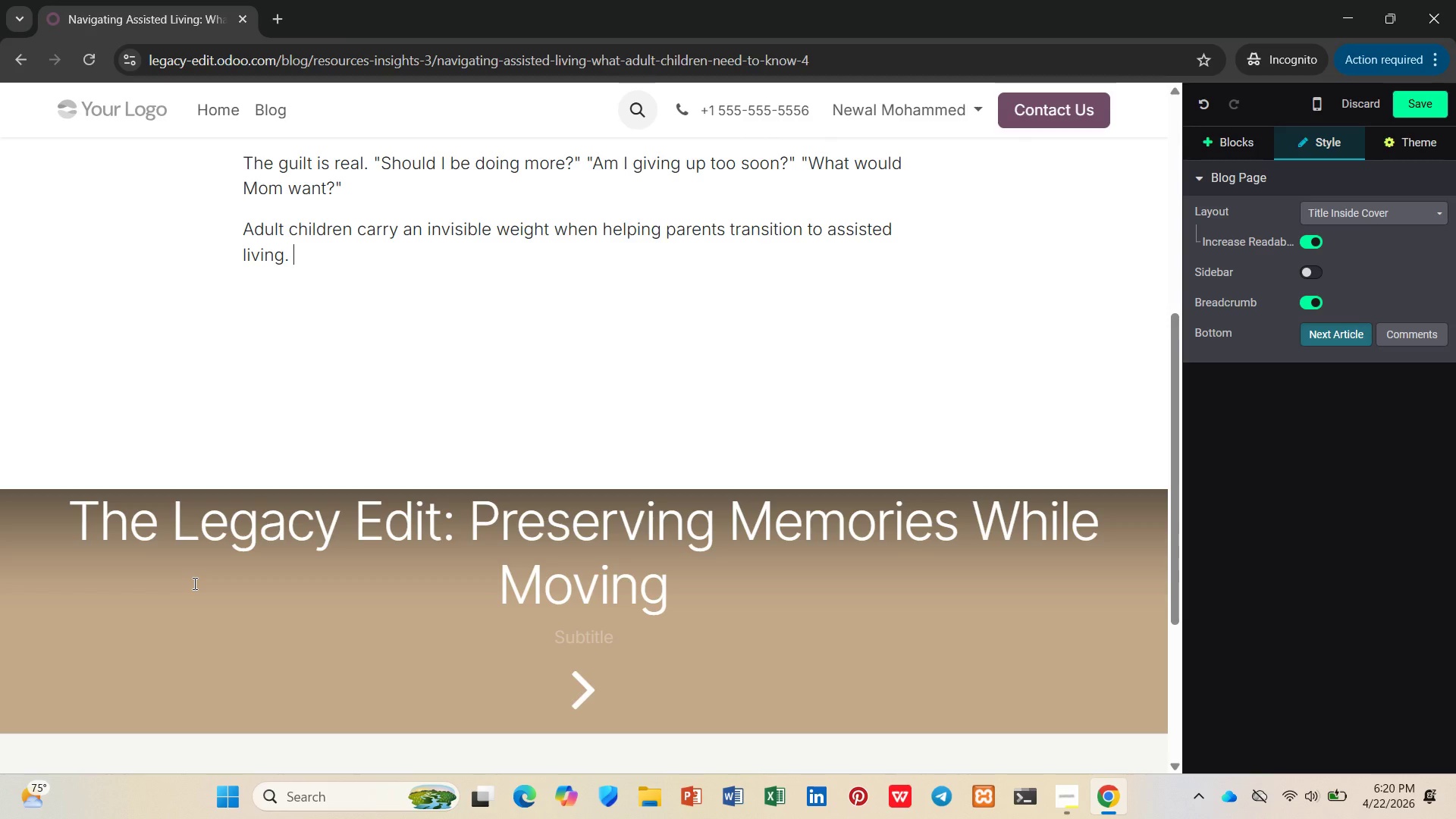 
type(You'r e)
key(Backspace)
key(Backspace)
type(e managing logisit)
key(Backspace)
key(Backspace)
type(tics, wmotion)
key(Backspace)
key(Backspace)
key(Backspace)
key(Backspace)
key(Backspace)
key(Backspace)
key(Backspace)
type(emotions, finances, and your own family --)
key(Backspace)
type( all while watching you parent age.)
 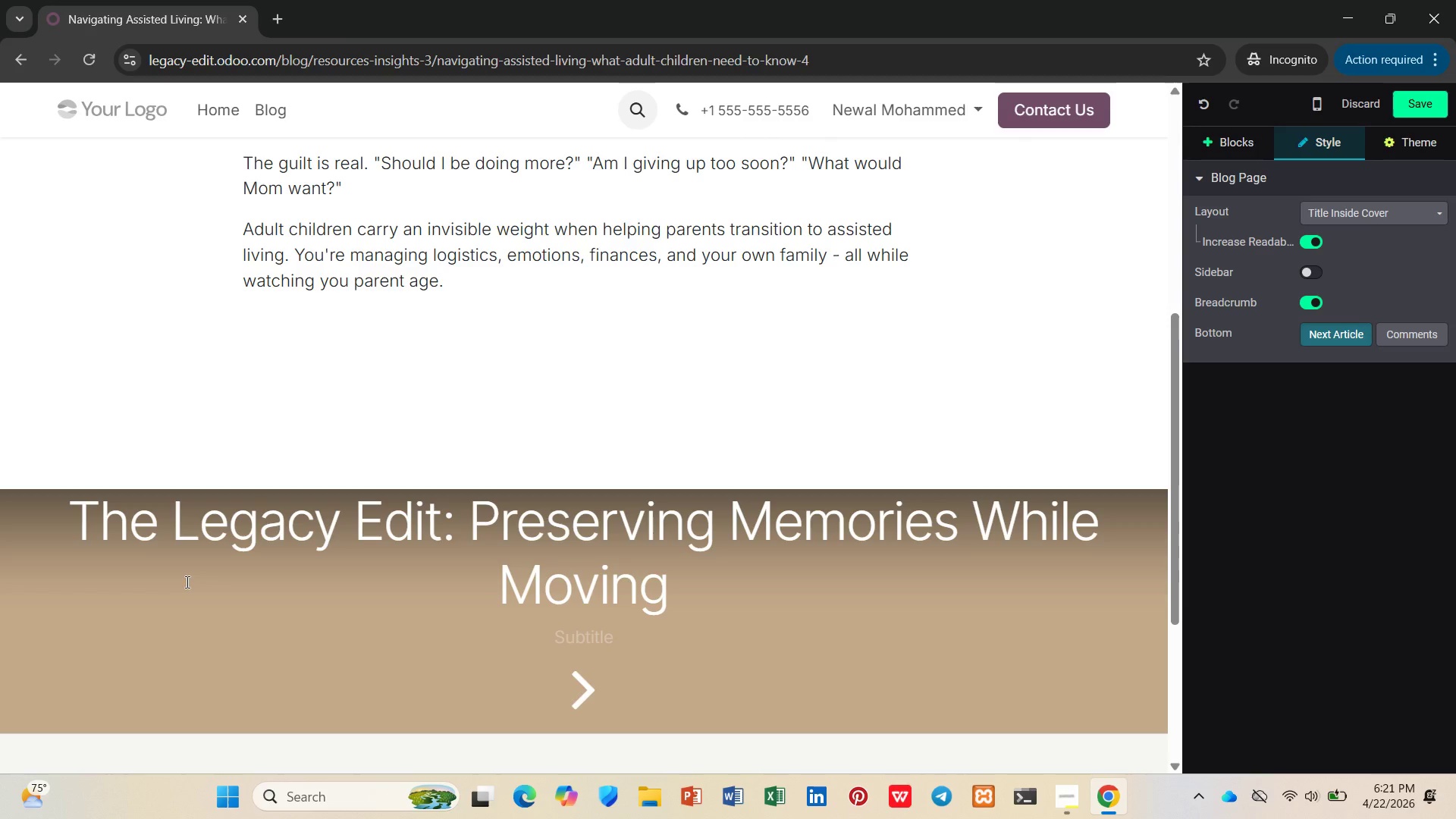 
key(Enter)
 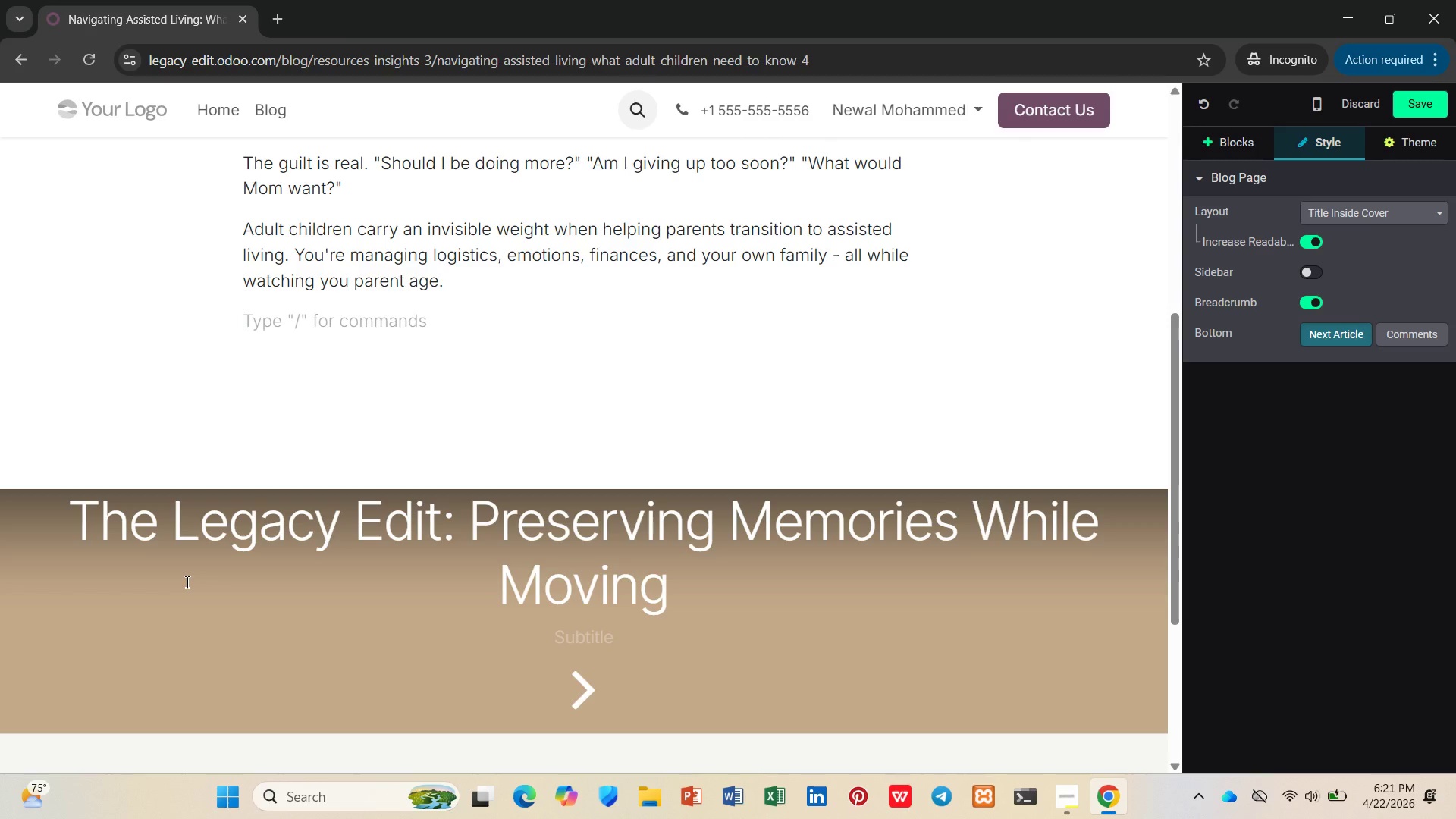 
type(Here;)
key(Backspace)
type('s wha )
key(Backspace)
type(t e)
key(Backspace)
type(we've learned from hundre)
 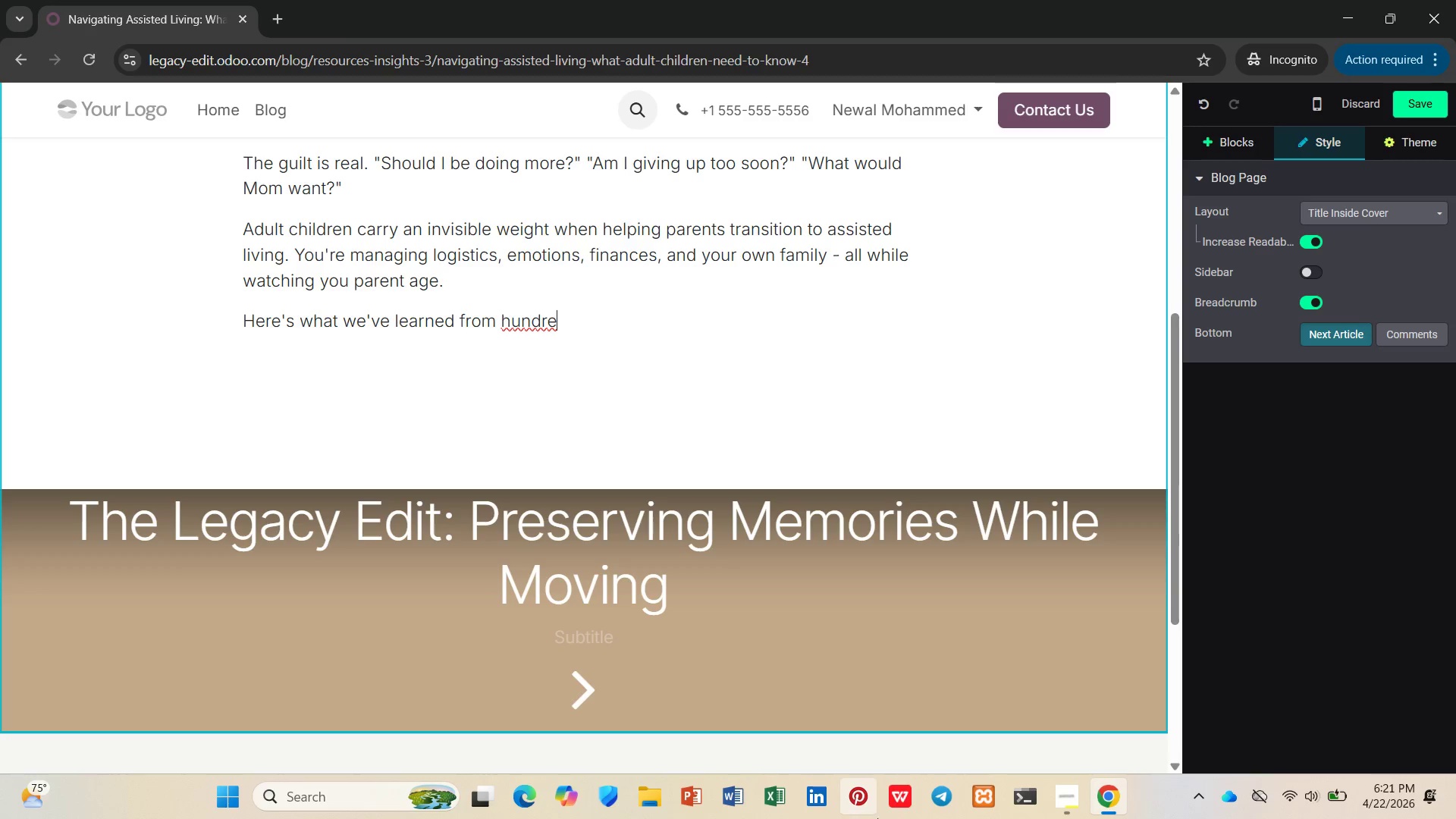 
left_click([1079, 802])